 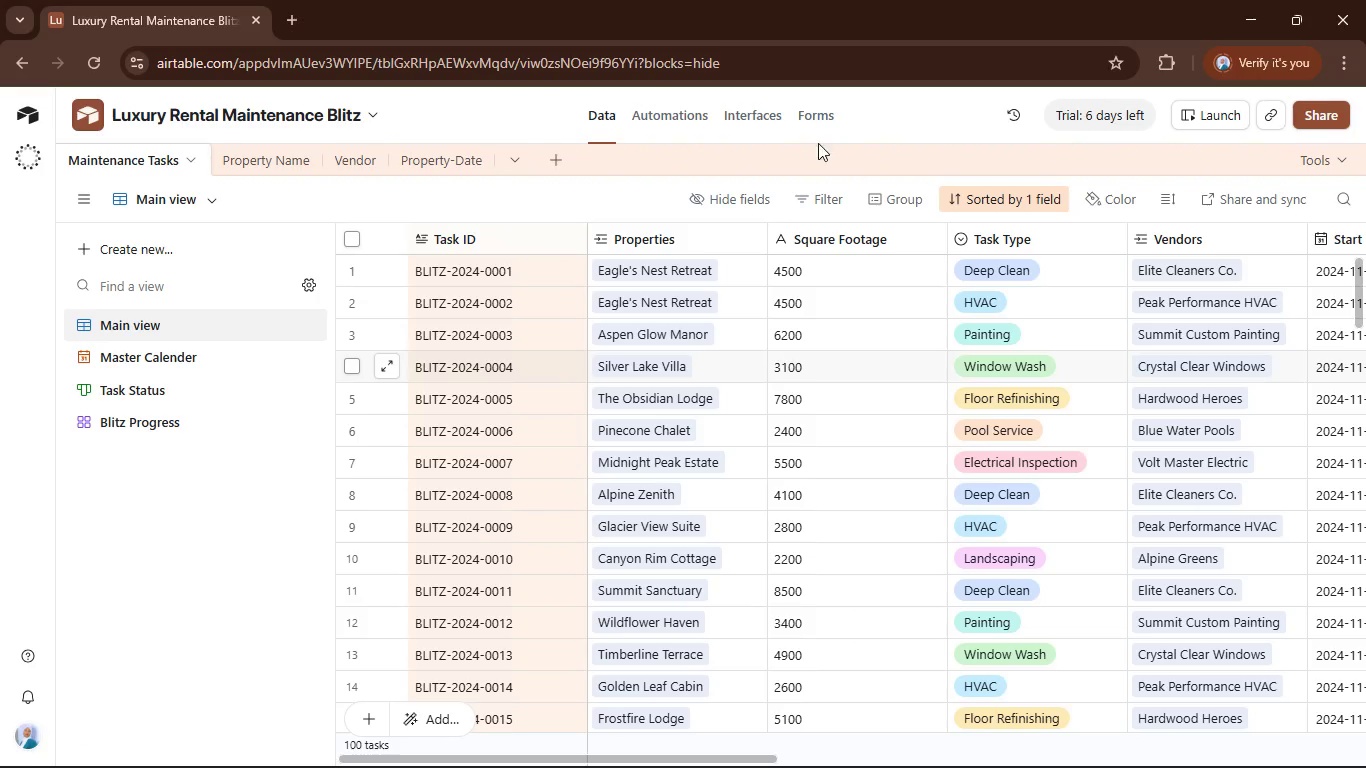 
left_click_drag(start_coordinate=[755, 757], to_coordinate=[708, 767])
 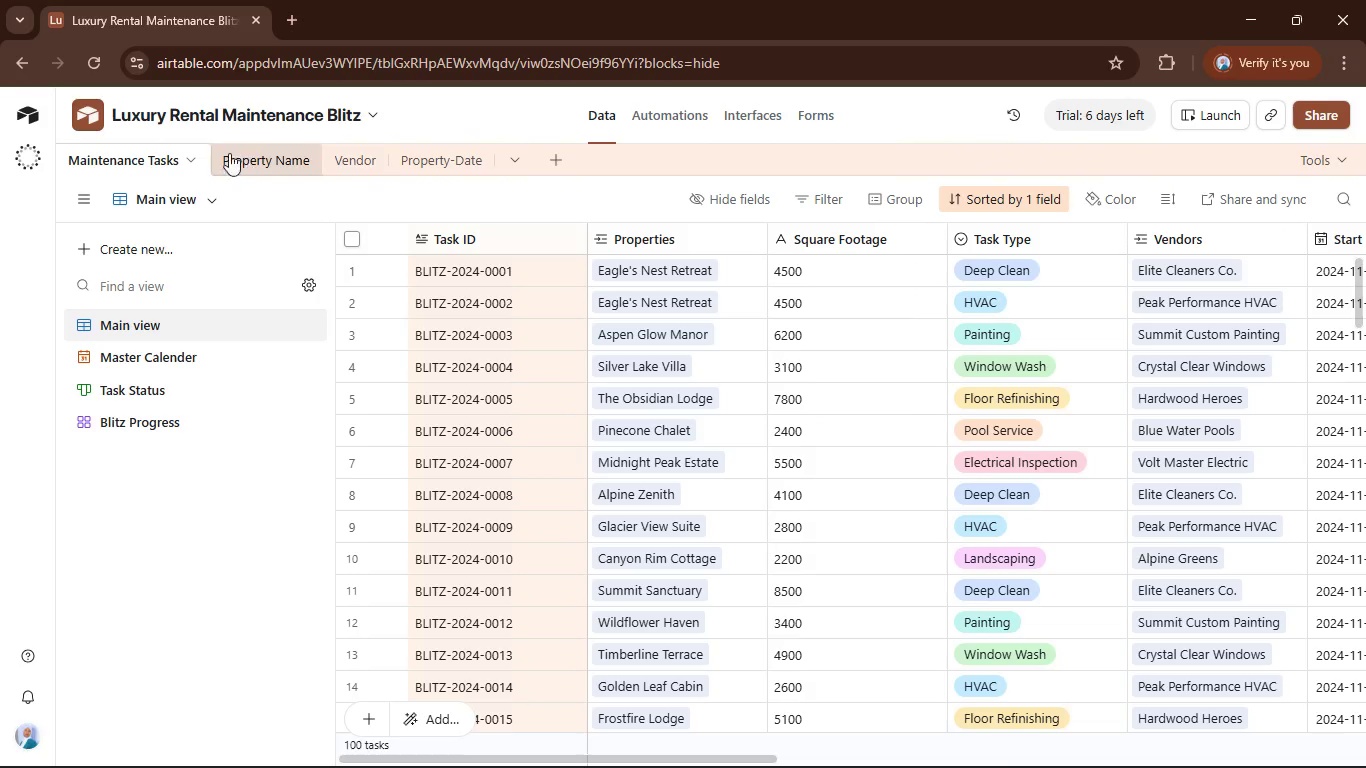 
left_click([252, 158])
 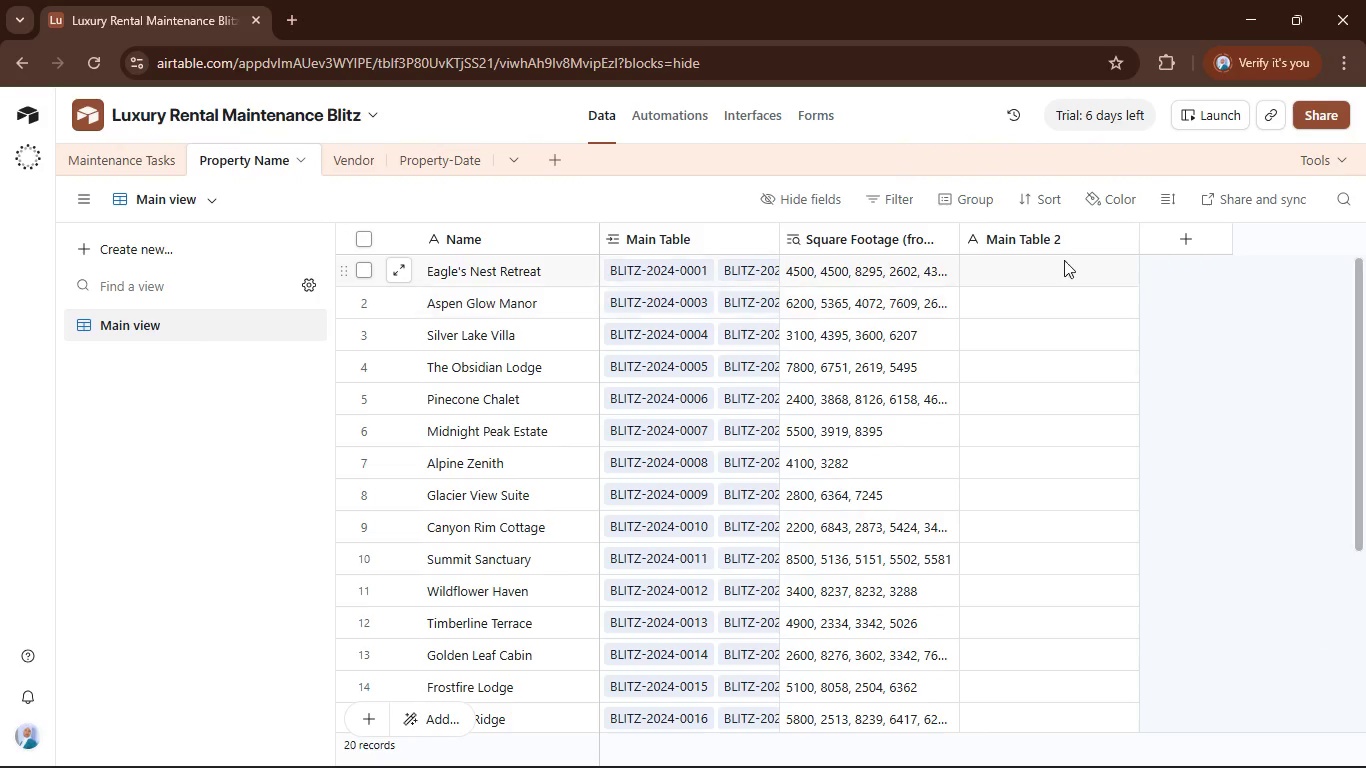 
scroll: coordinate [1062, 450], scroll_direction: up, amount: 1.0
 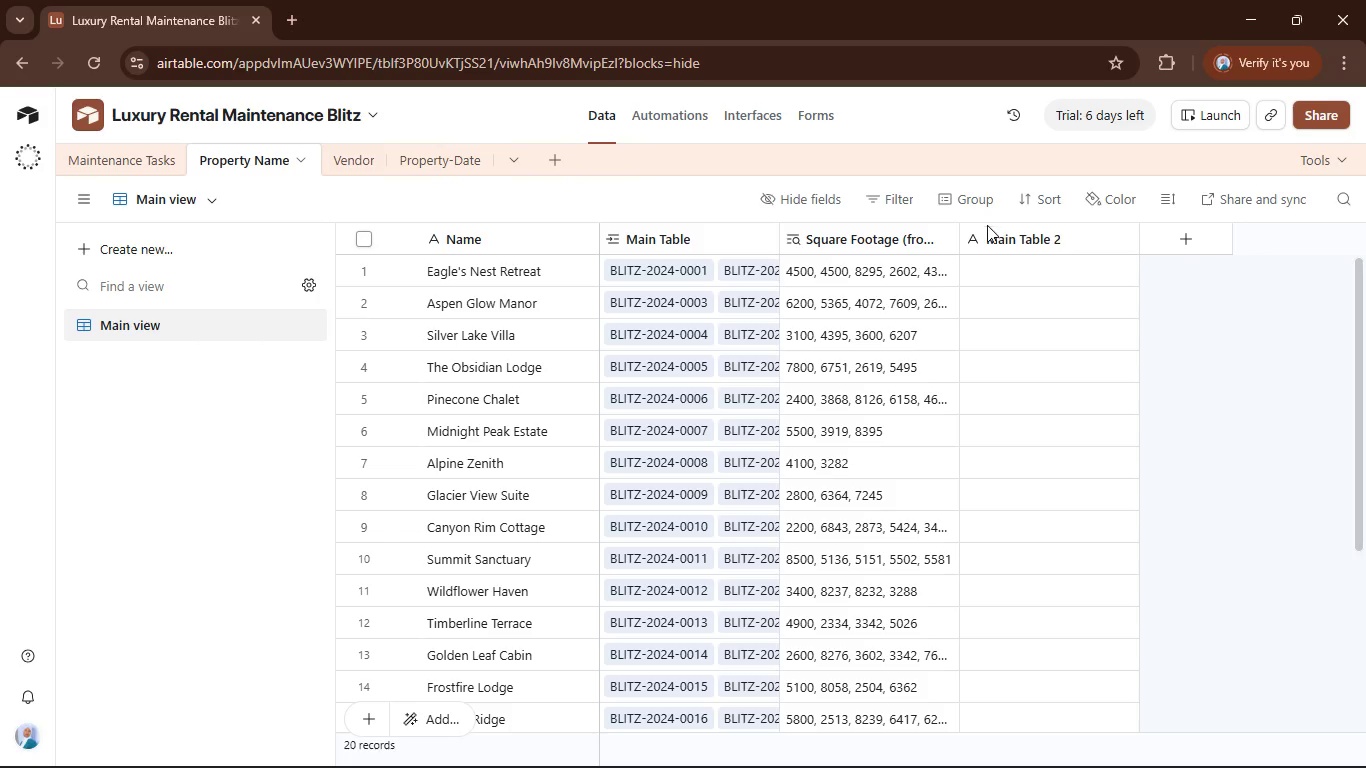 
left_click([1002, 233])
 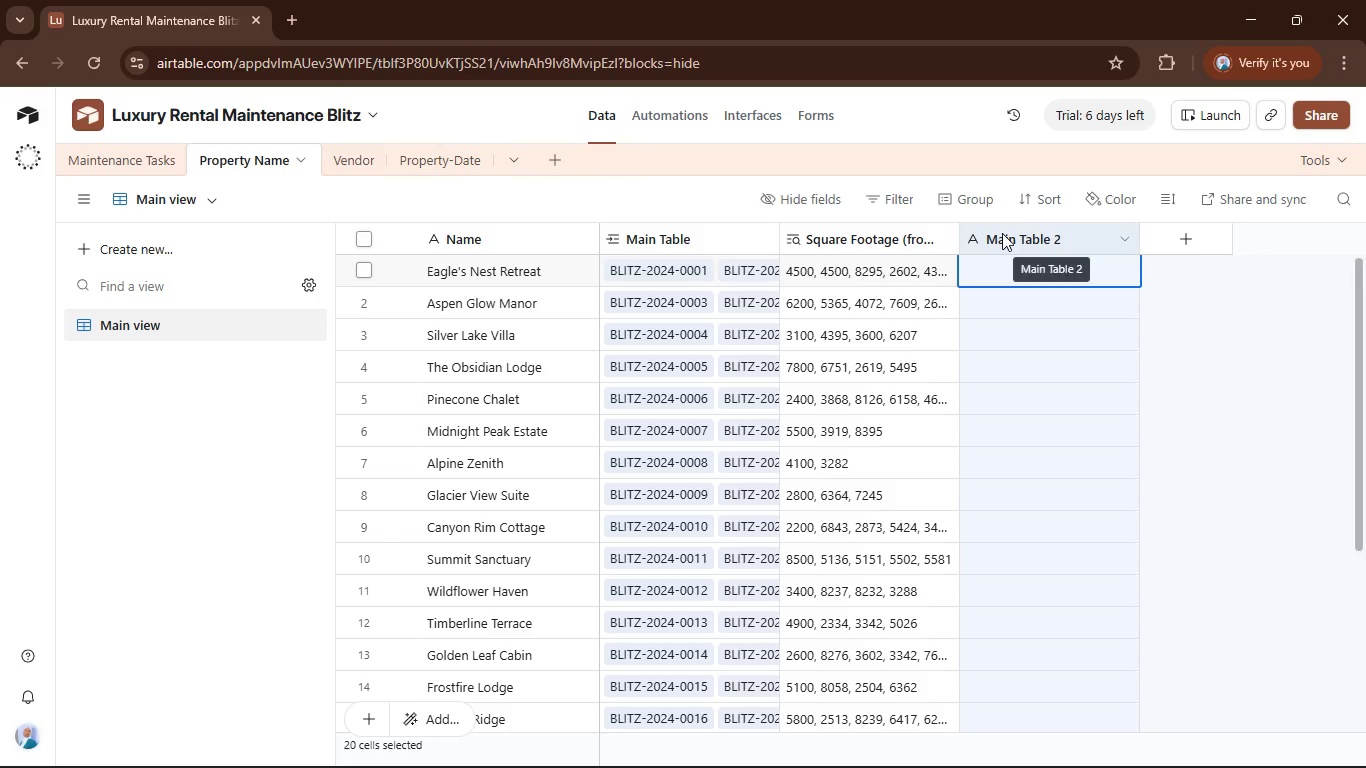 
right_click([1002, 233])
 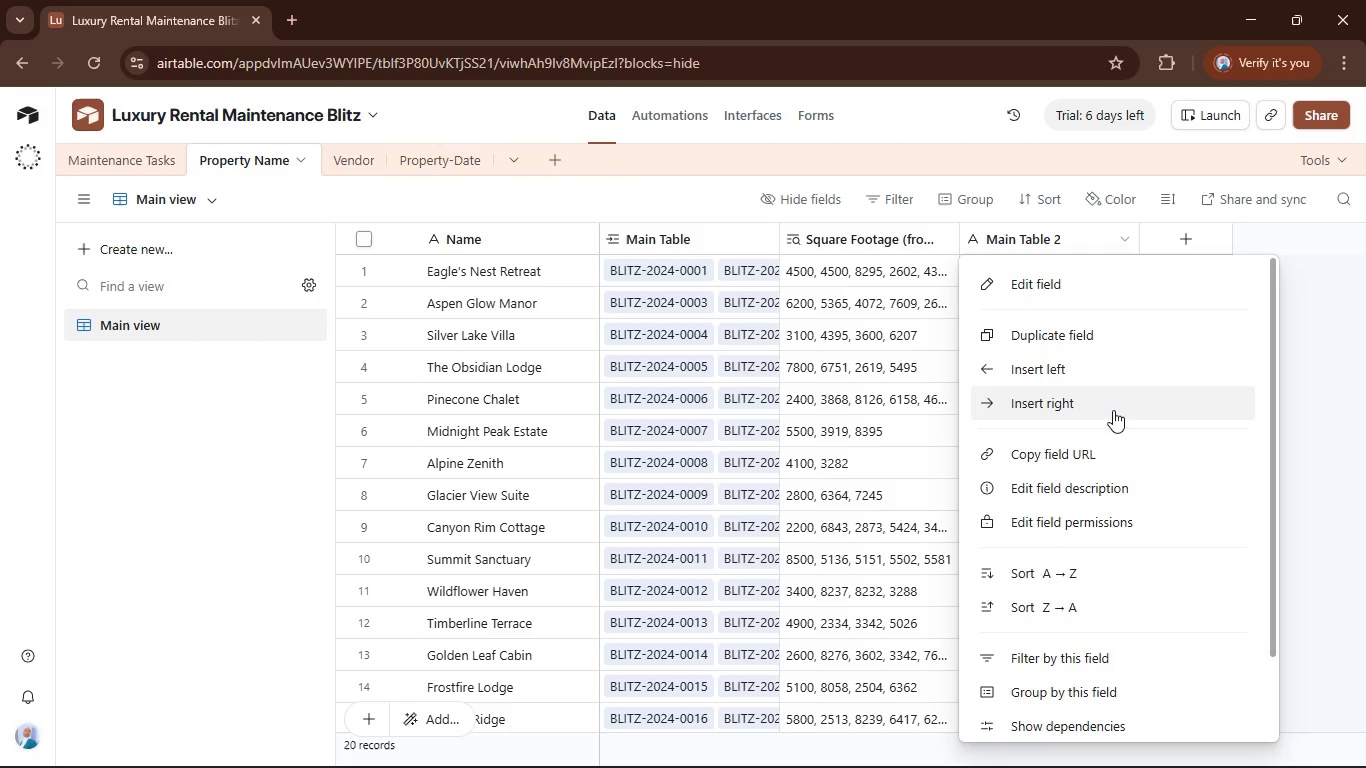 
scroll: coordinate [1118, 407], scroll_direction: down, amount: 7.0
 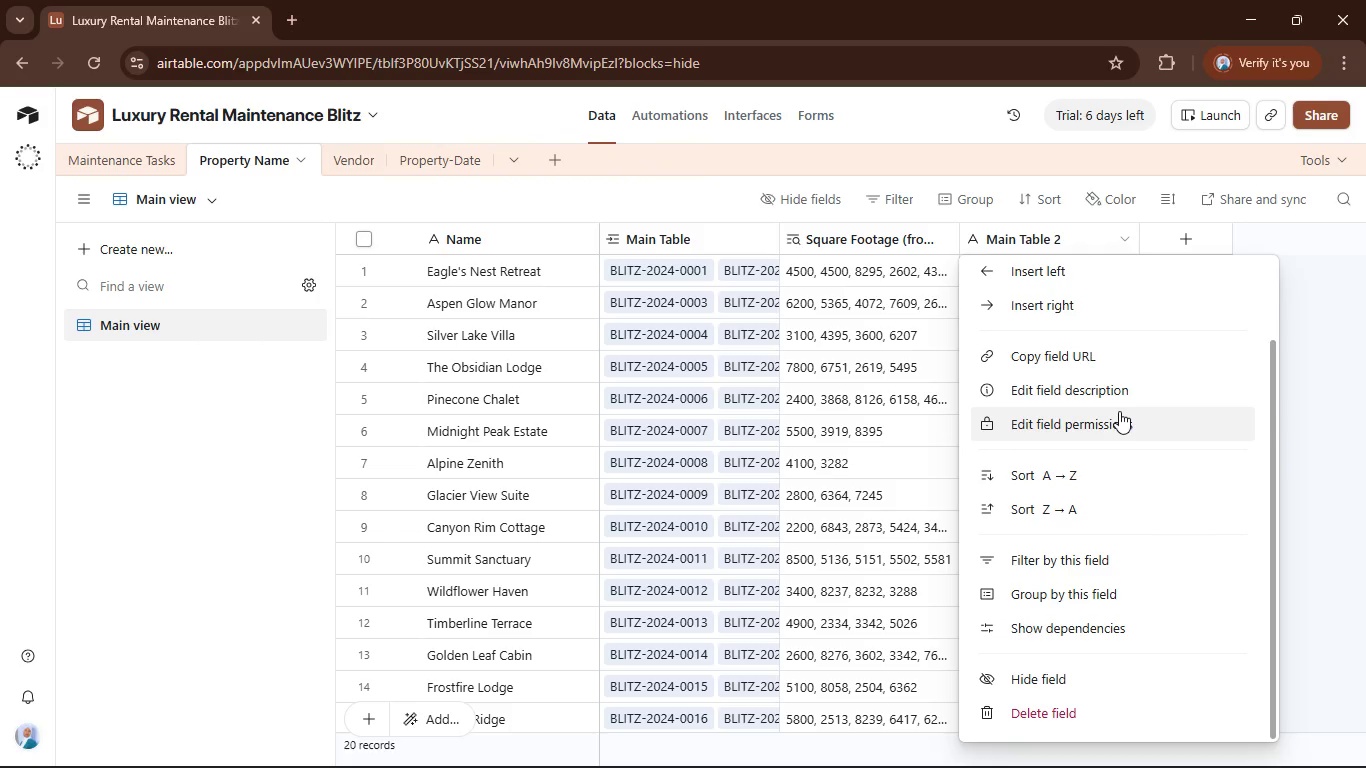 
scroll: coordinate [1119, 411], scroll_direction: up, amount: 1.0
 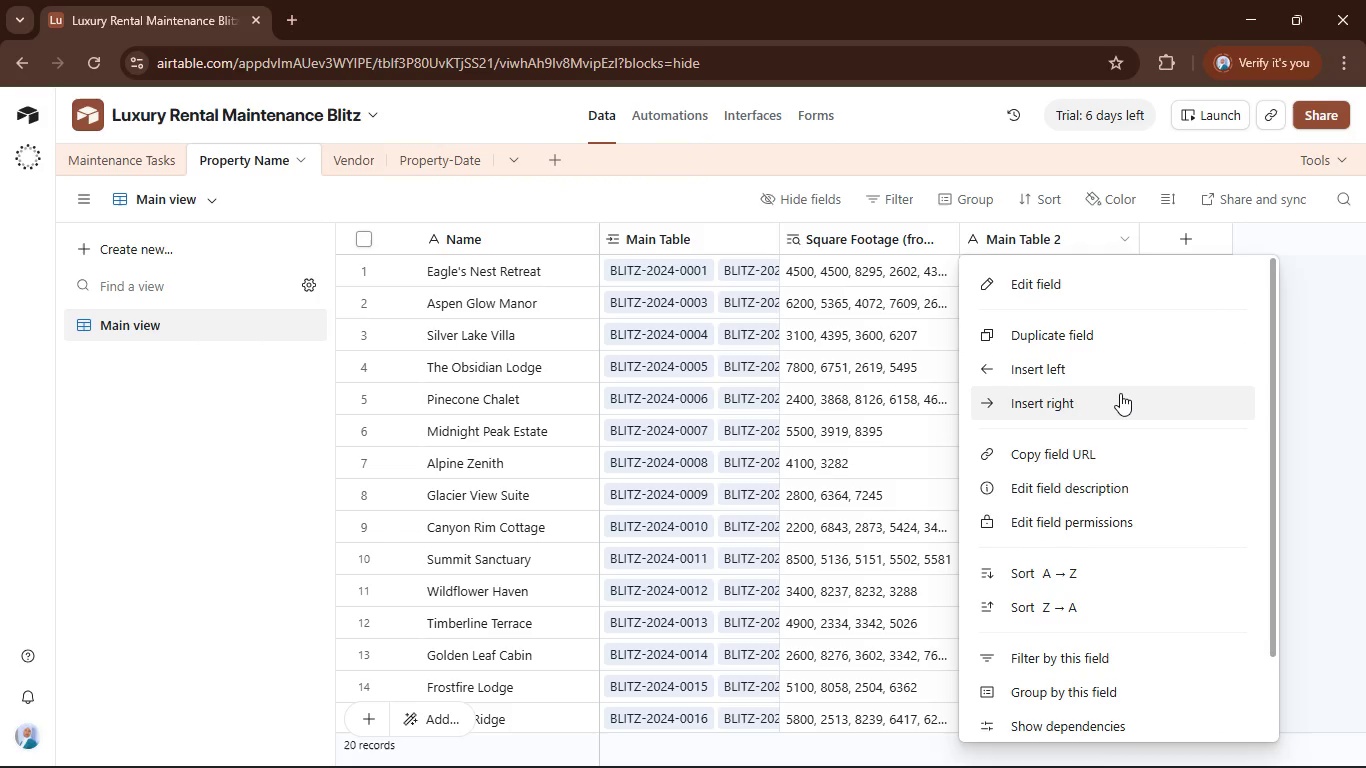 
scroll: coordinate [1139, 508], scroll_direction: down, amount: 8.0
 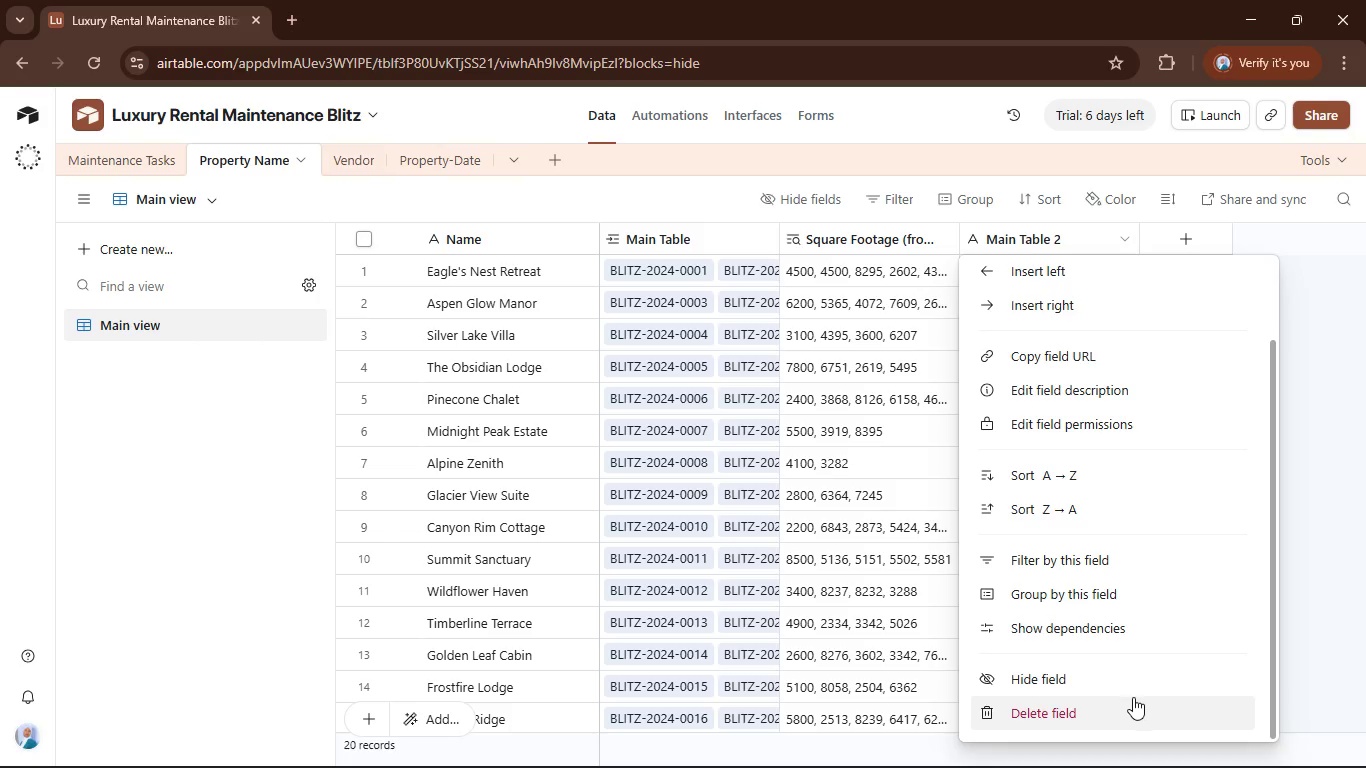 
left_click([1133, 701])
 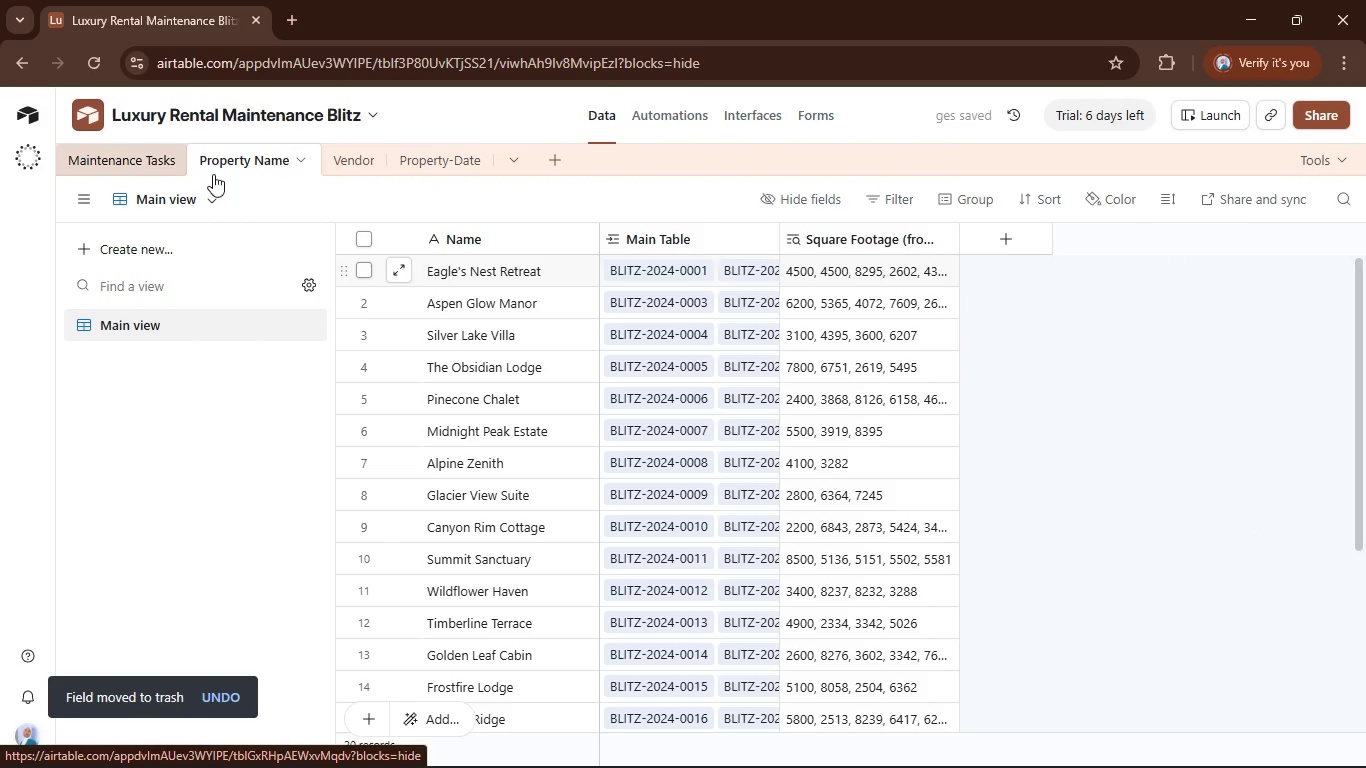 
wait(5.02)
 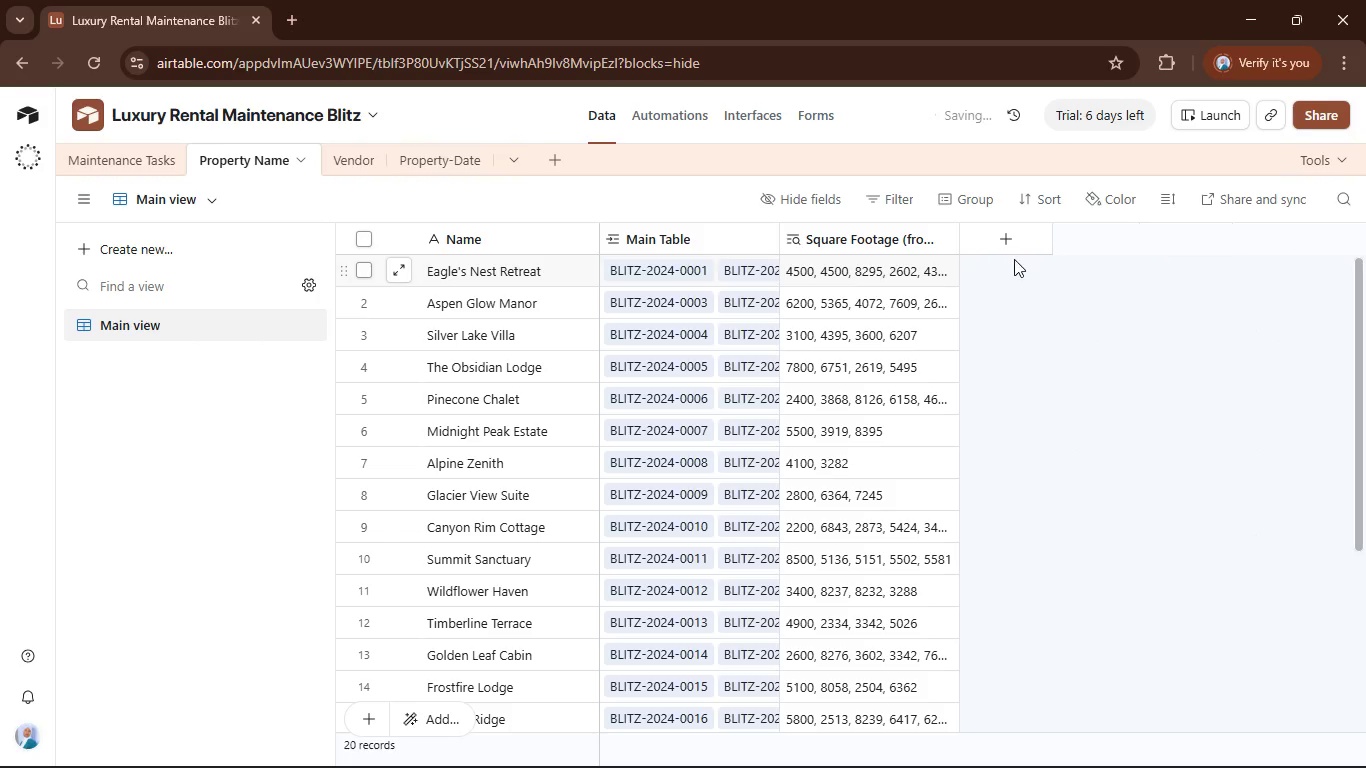 
left_click([1001, 231])
 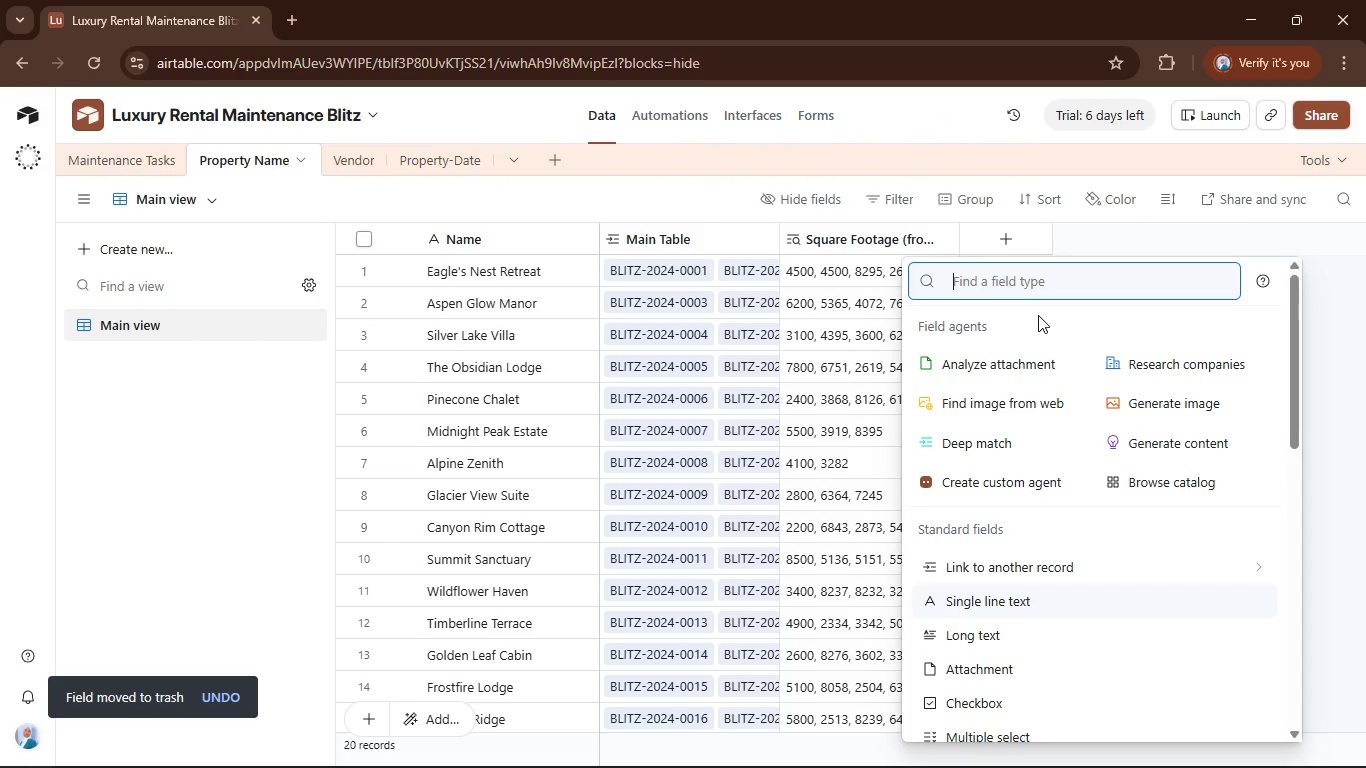 
type(rol)
 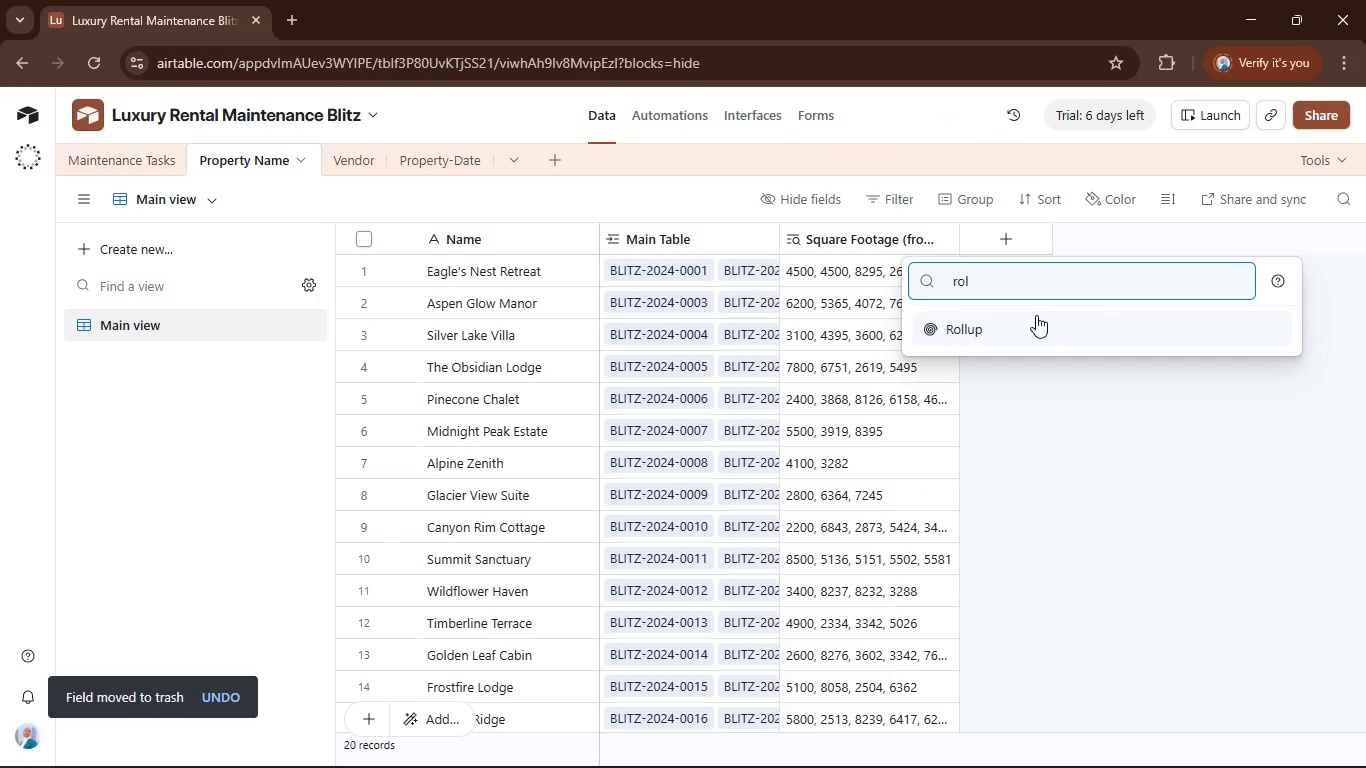 
left_click([1036, 315])
 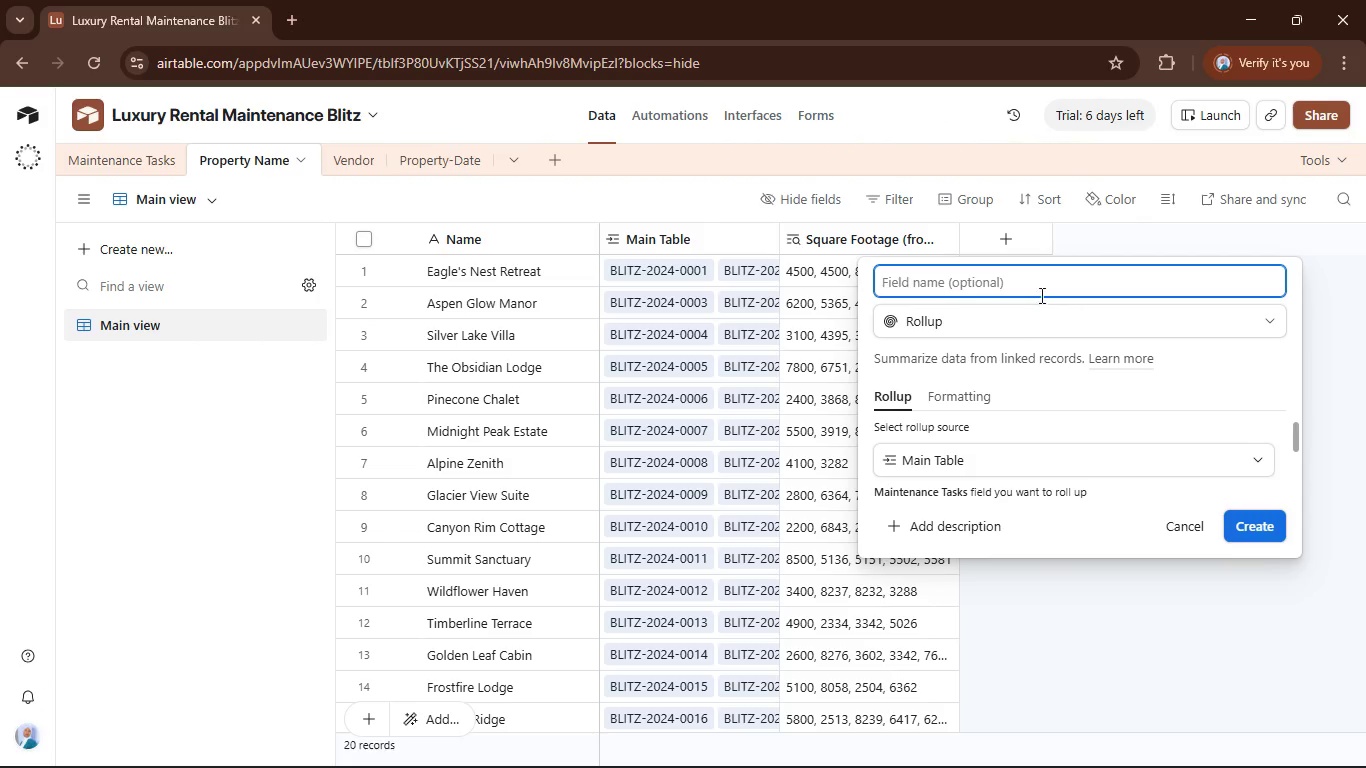 
left_click([1060, 275])
 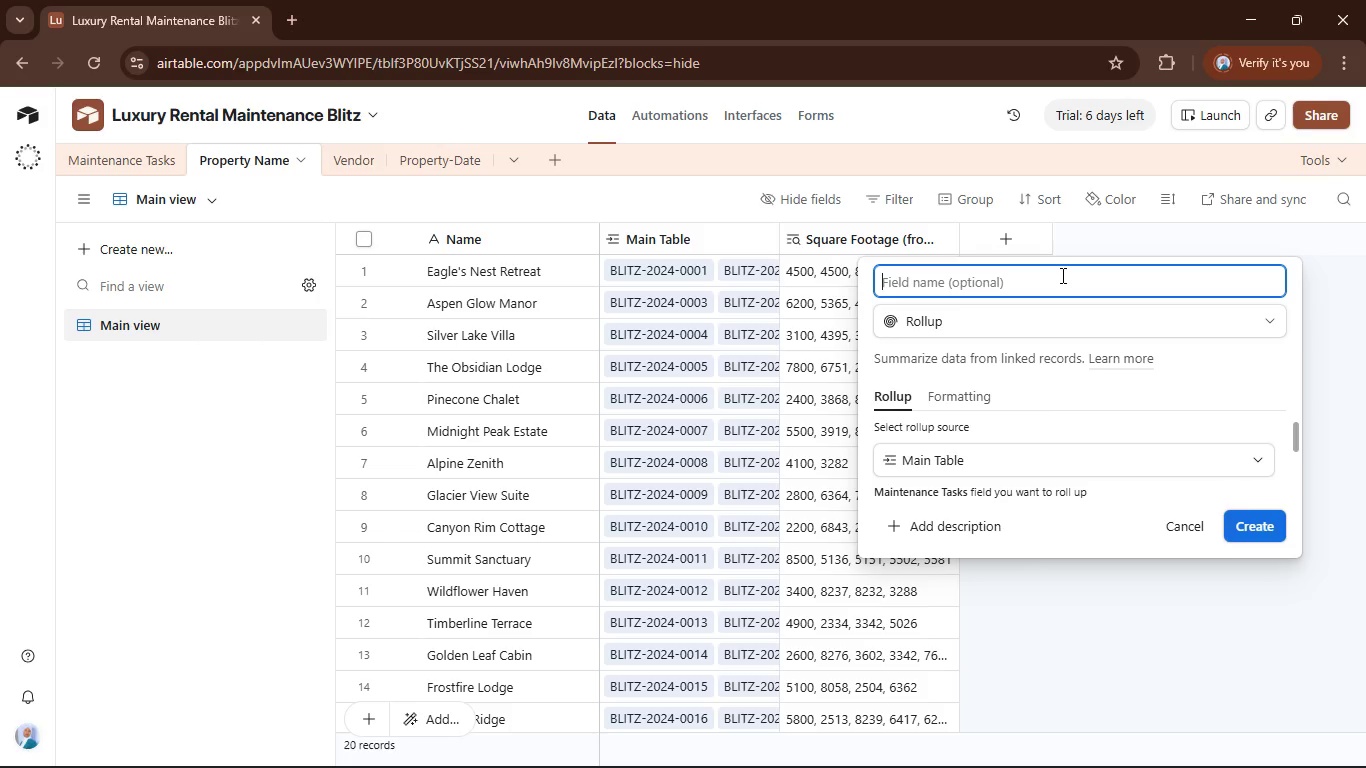 
type(Tolta)
key(Backspace)
key(Backspace)
key(Backspace)
type(a)
key(Backspace)
type(talBlit)
key(Backspace)
key(Backspace)
key(Backspace)
key(Backspace)
type( Blitz)
 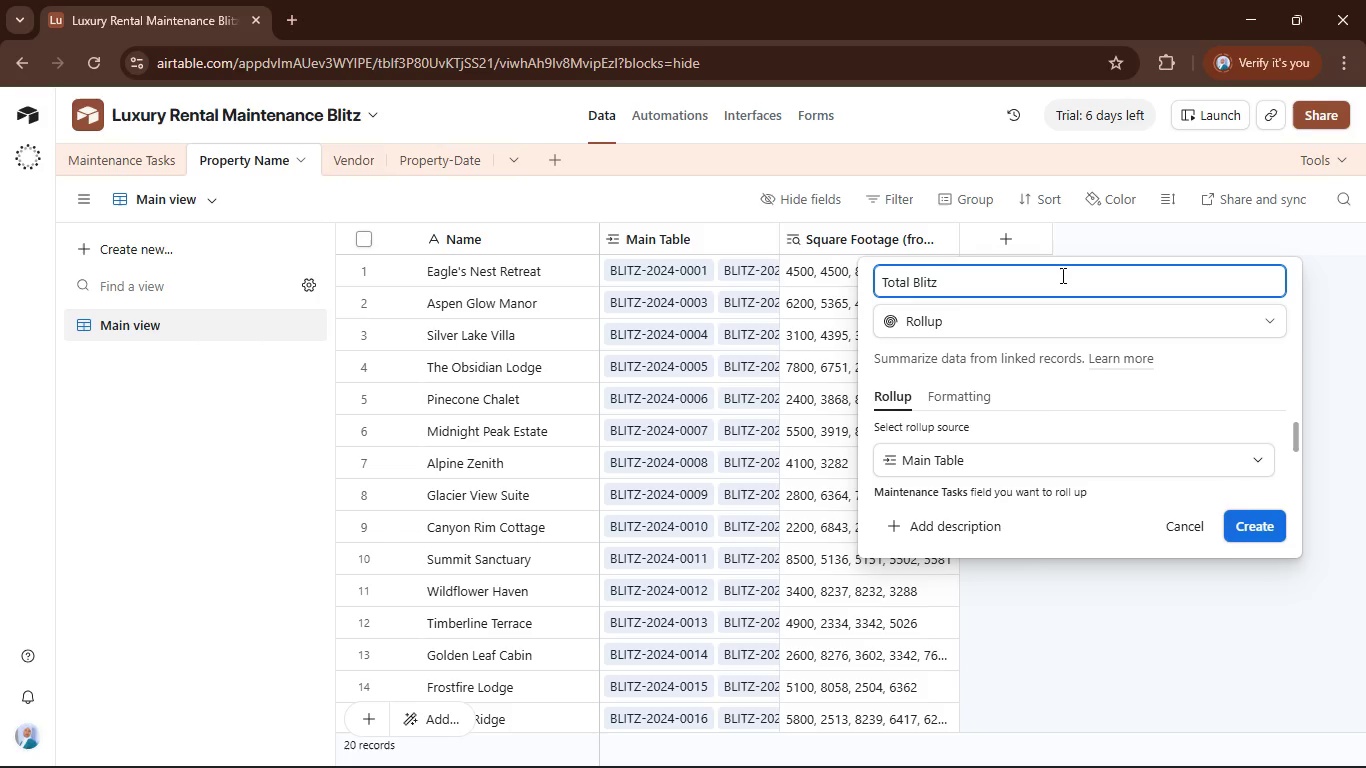 
scroll: coordinate [1198, 435], scroll_direction: down, amount: 1.0
 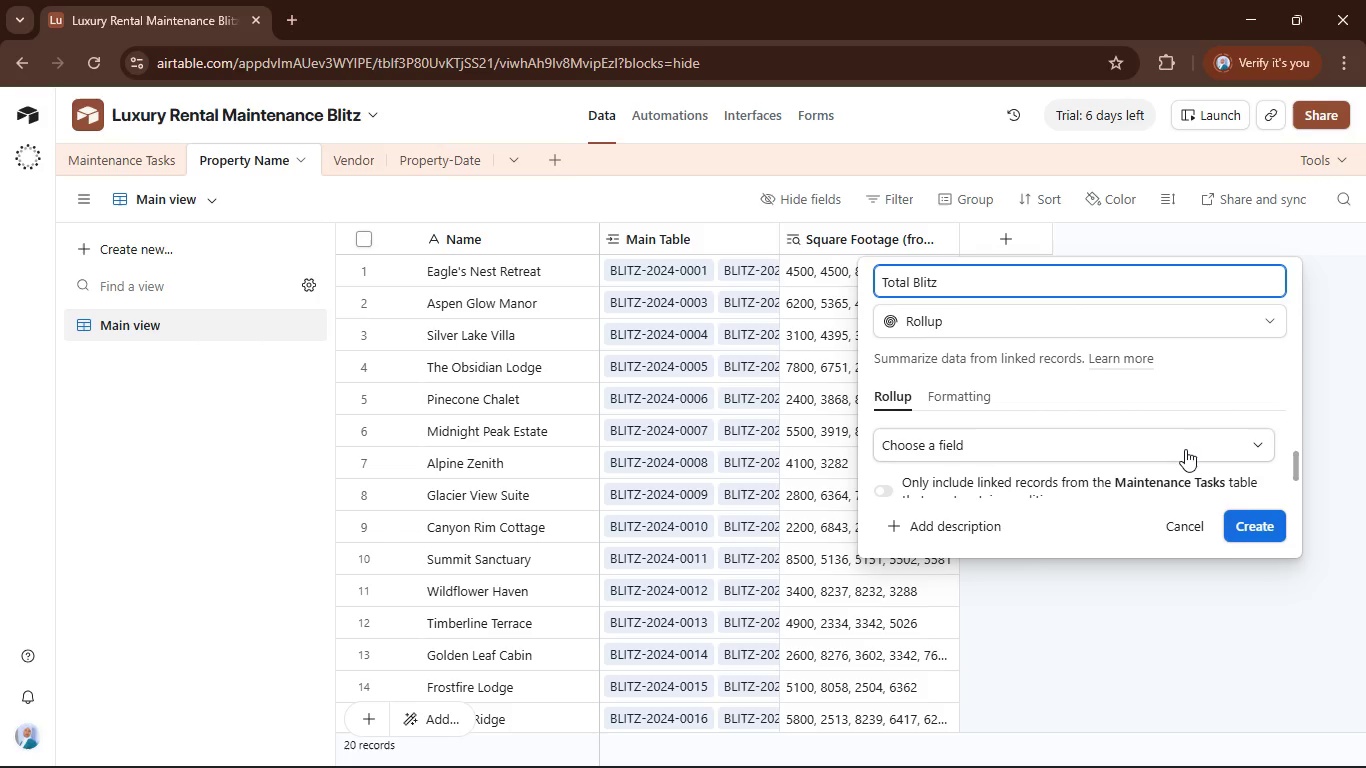 
left_click([1185, 449])
 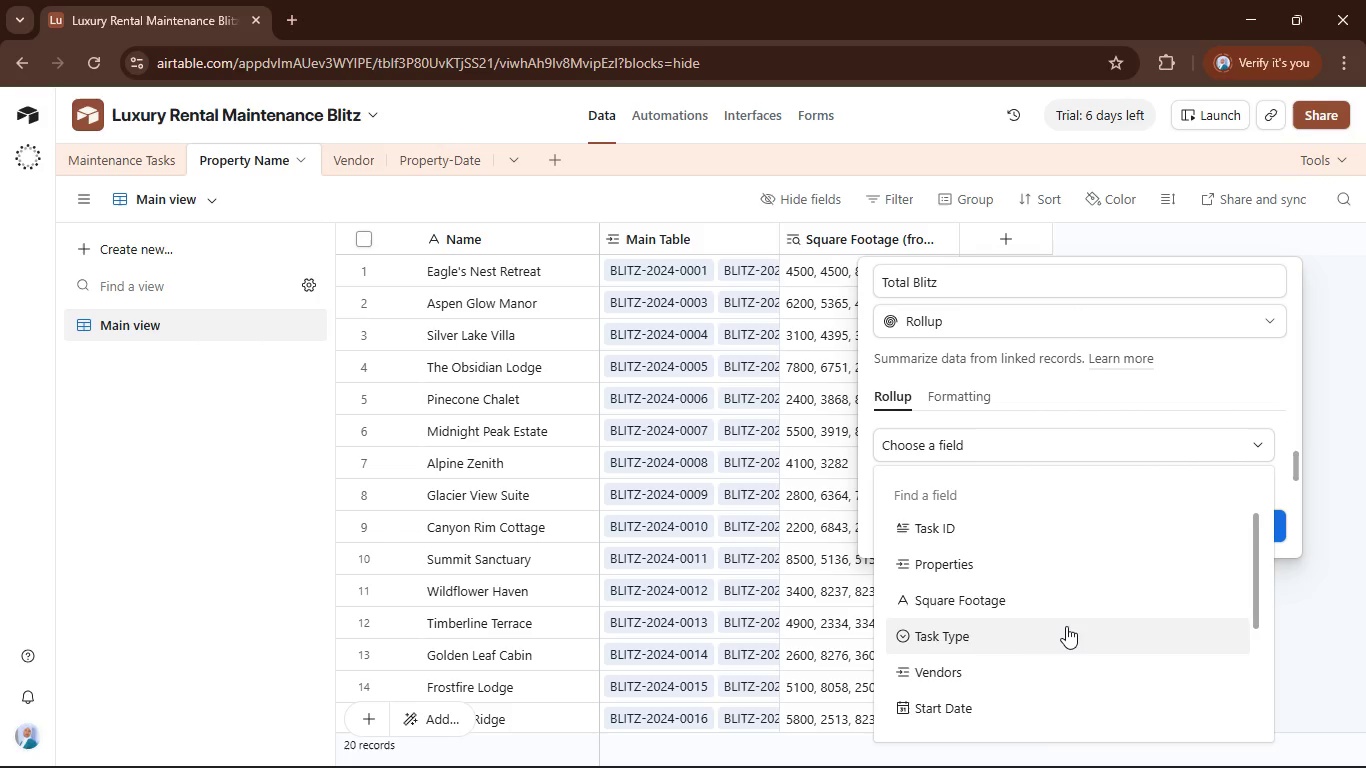 
mouse_move([1051, 515])
 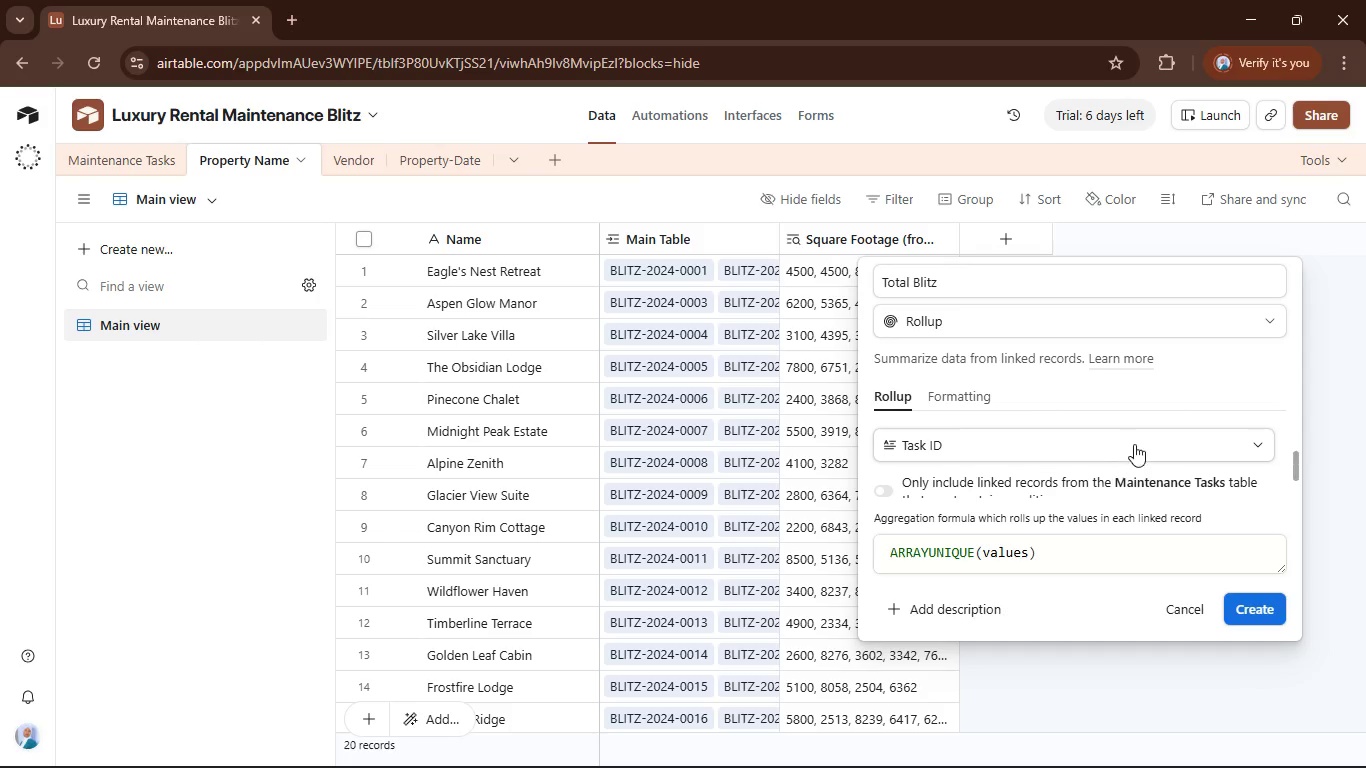 
left_click([1134, 440])
 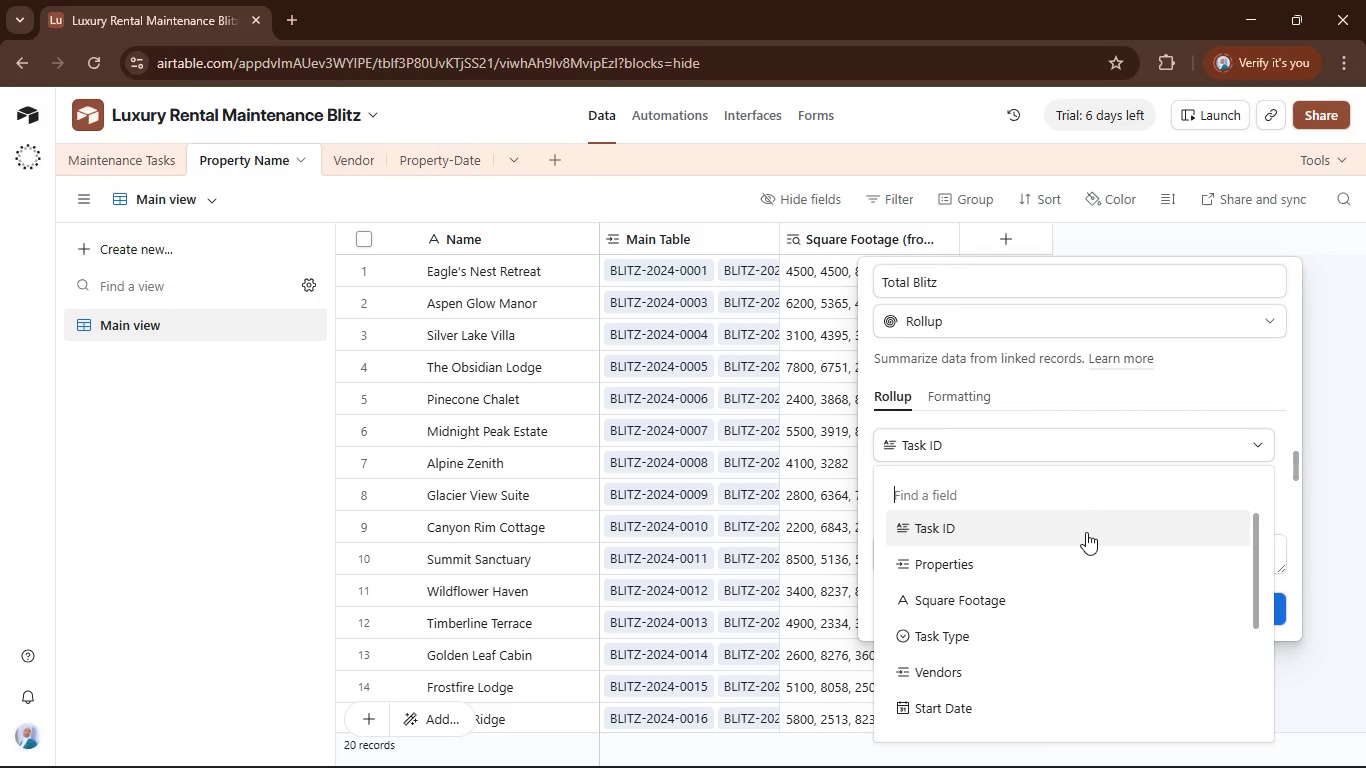 
left_click([1086, 532])
 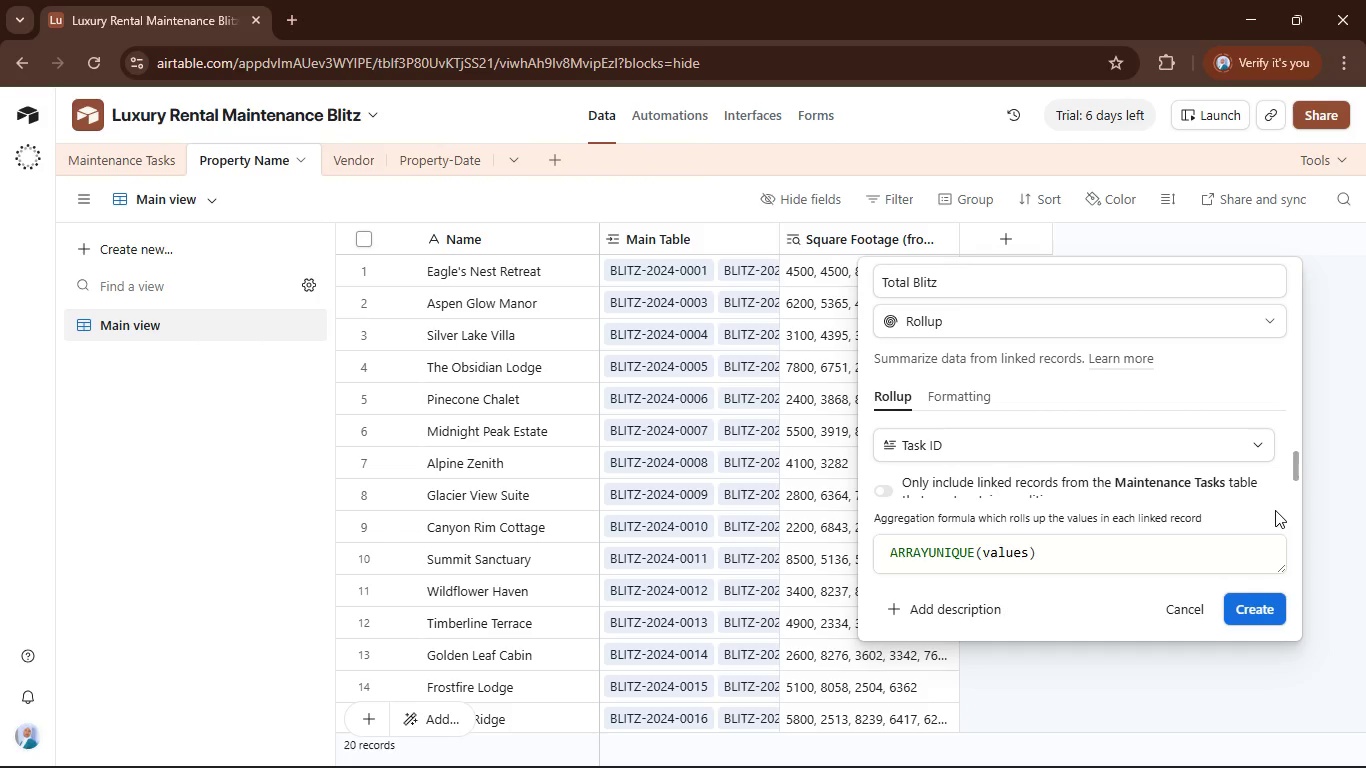 
scroll: coordinate [1275, 510], scroll_direction: down, amount: 1.0
 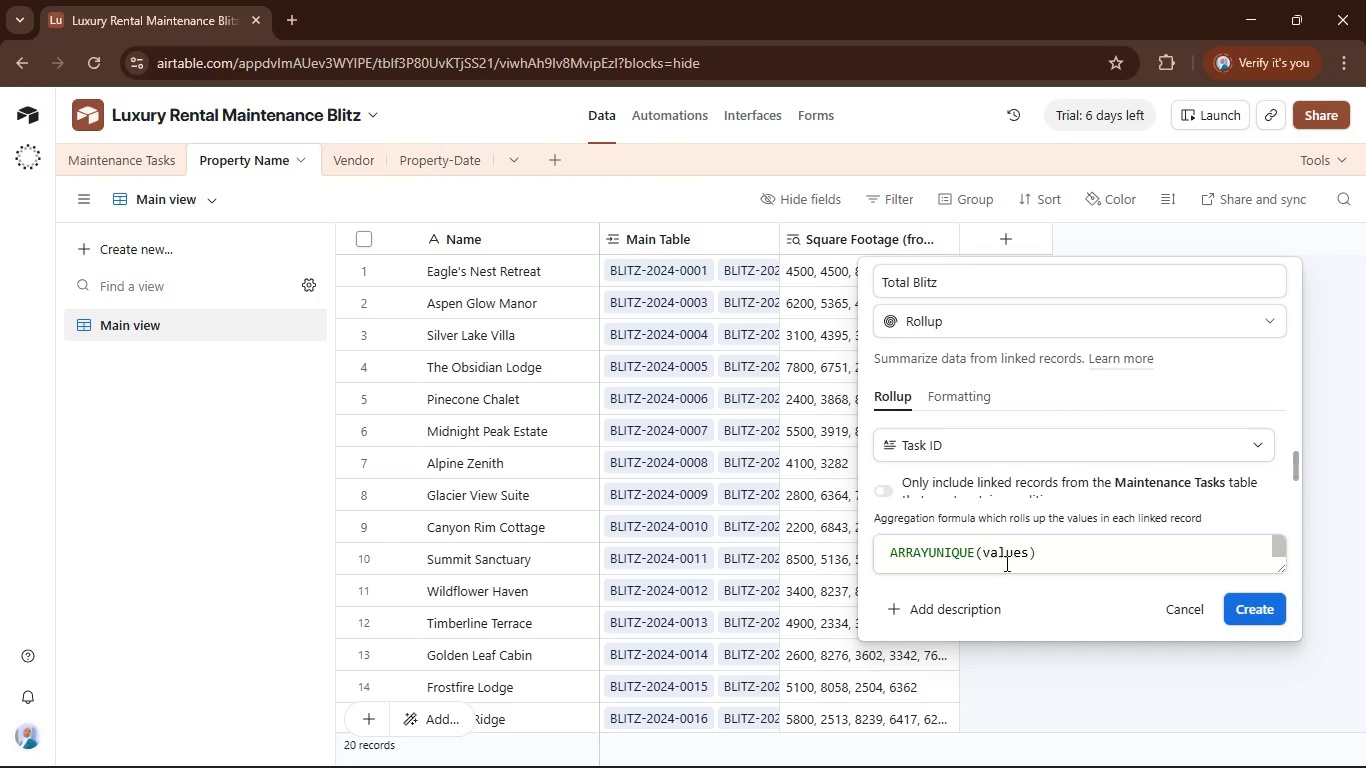 
left_click([1138, 565])
 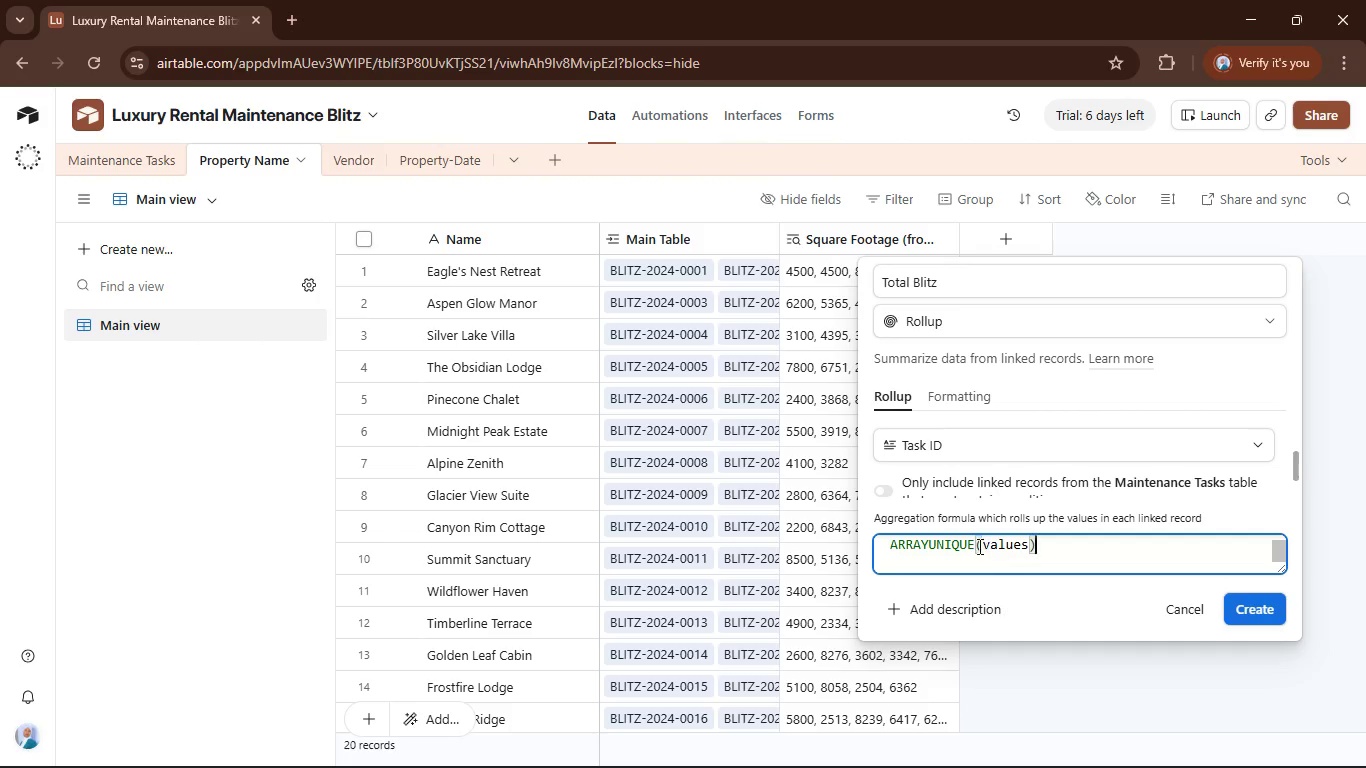 
left_click_drag(start_coordinate=[980, 541], to_coordinate=[876, 550])
 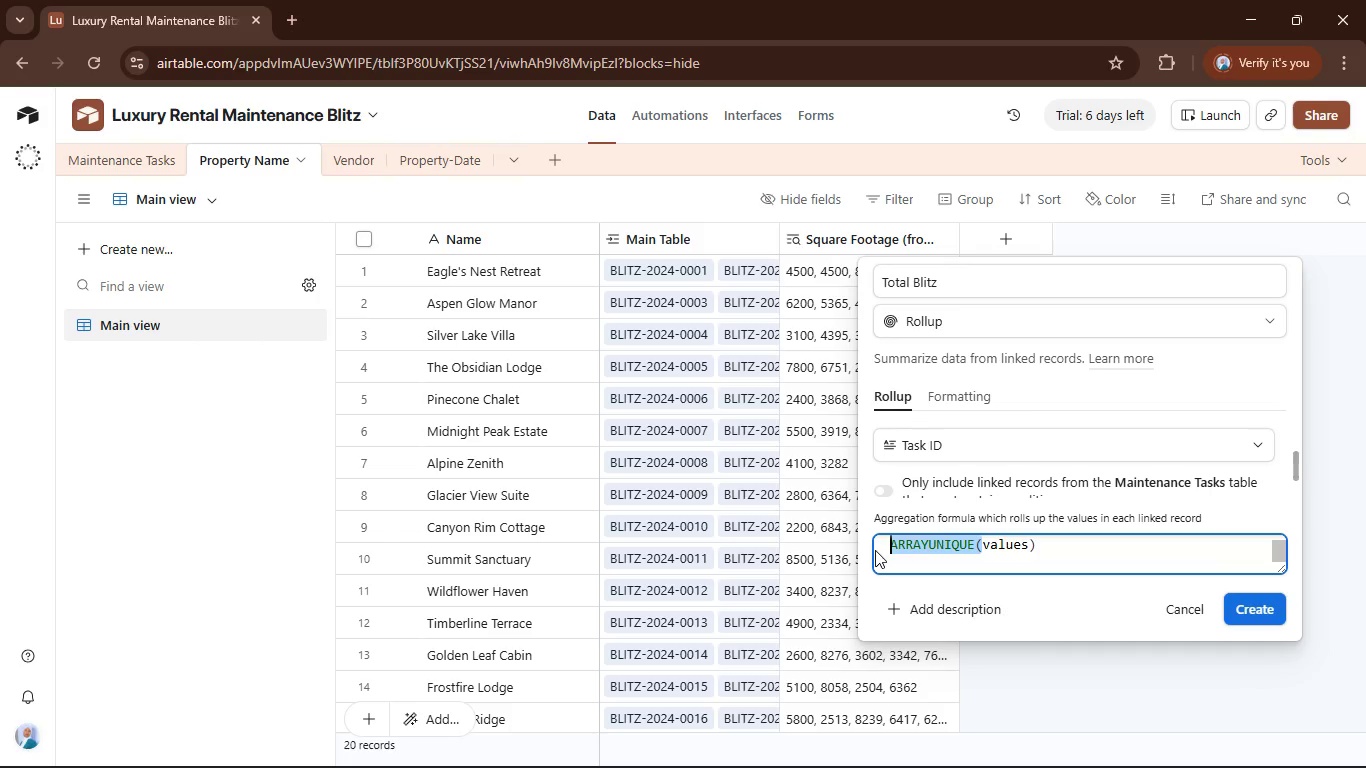 
type(coutn)
 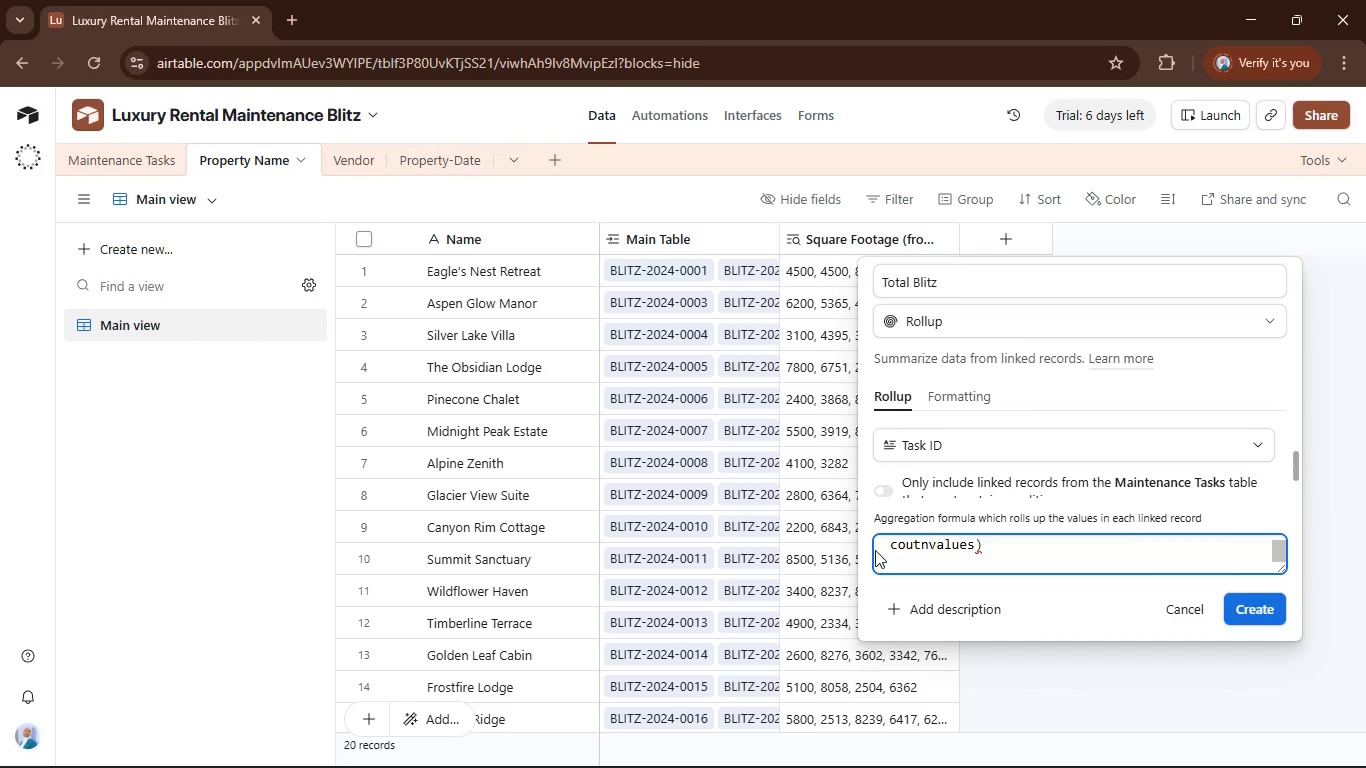 
key(Control+A)
 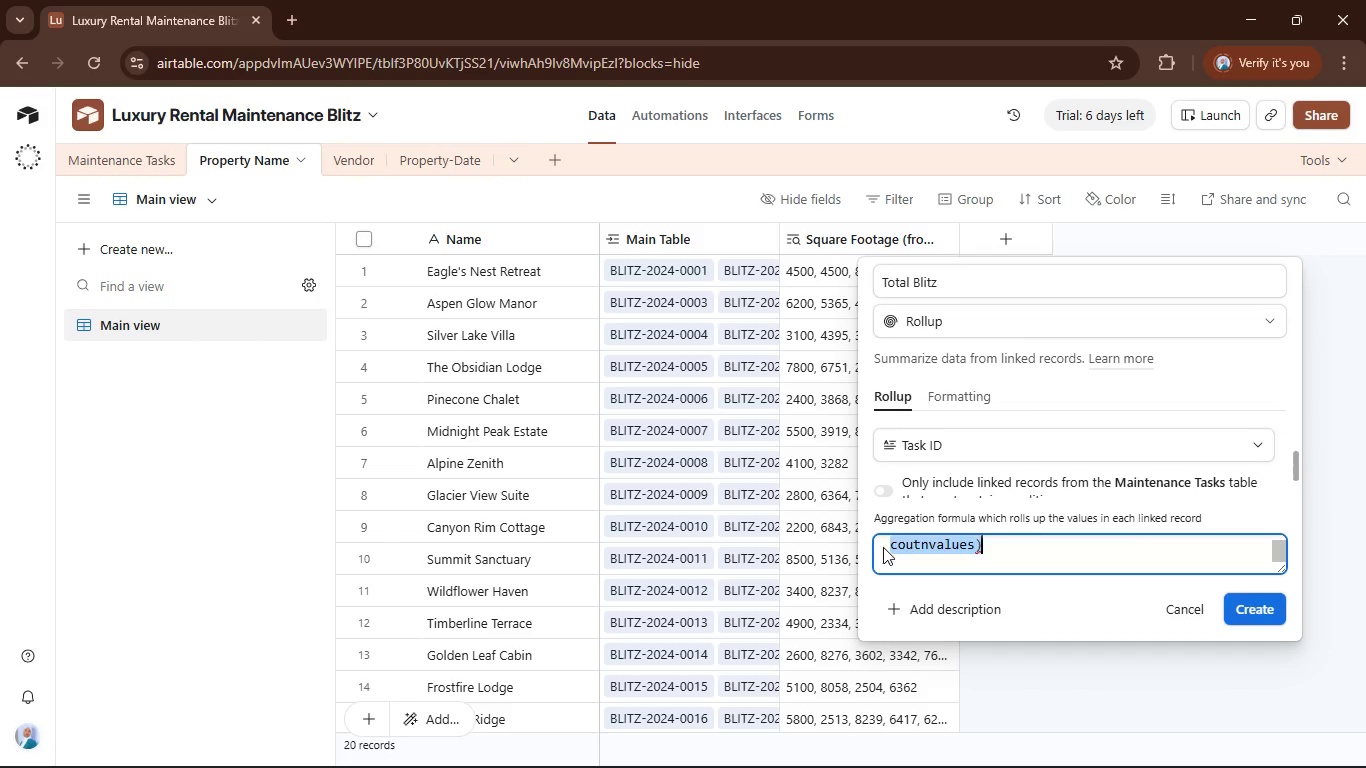 
key(Backspace)
type(Co)
 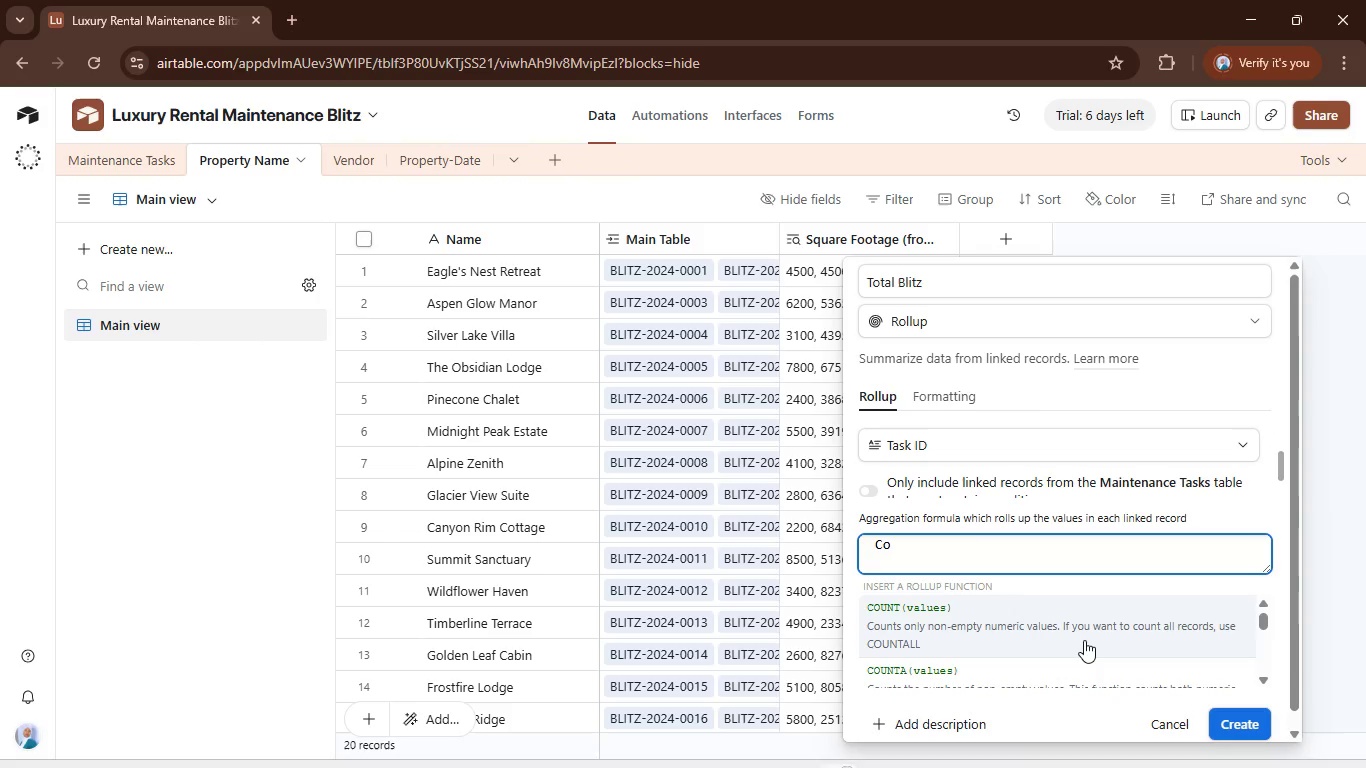 
left_click([1085, 663])
 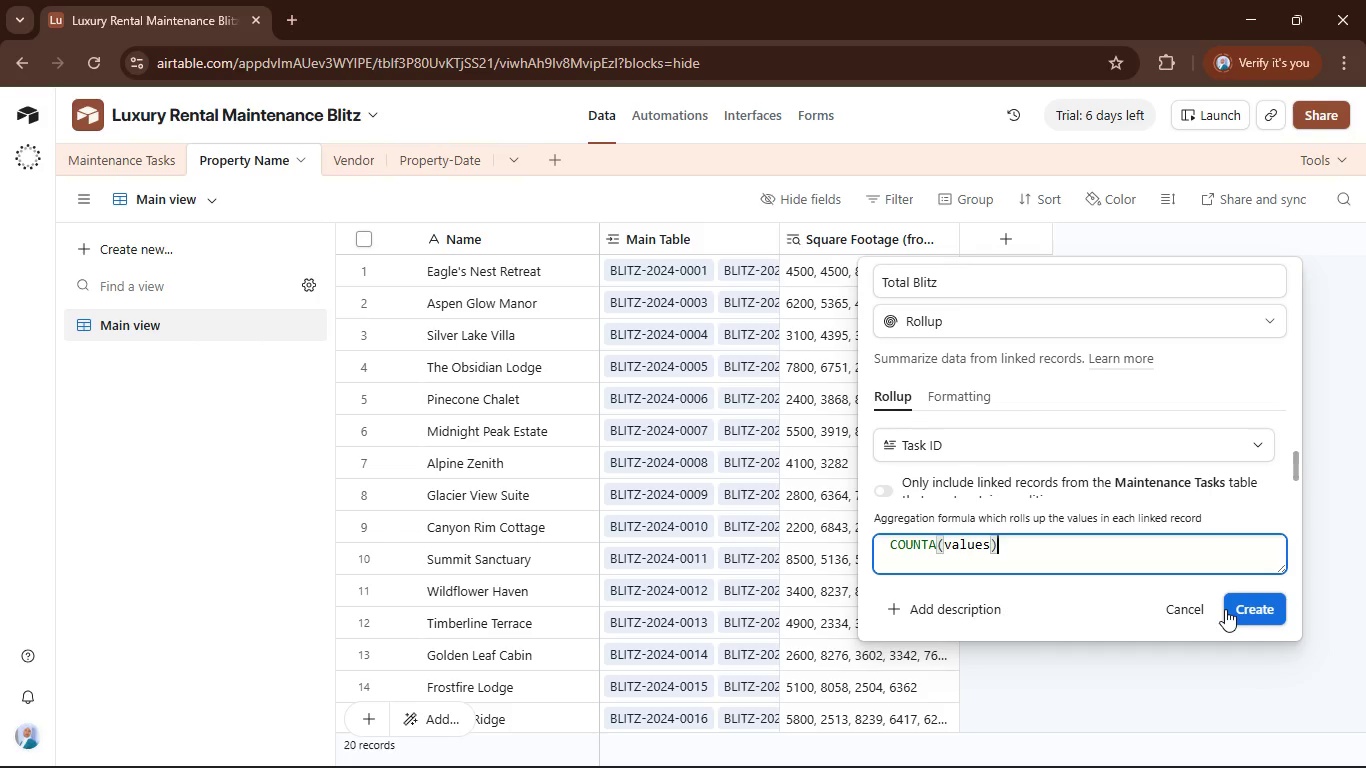 
left_click([1237, 607])
 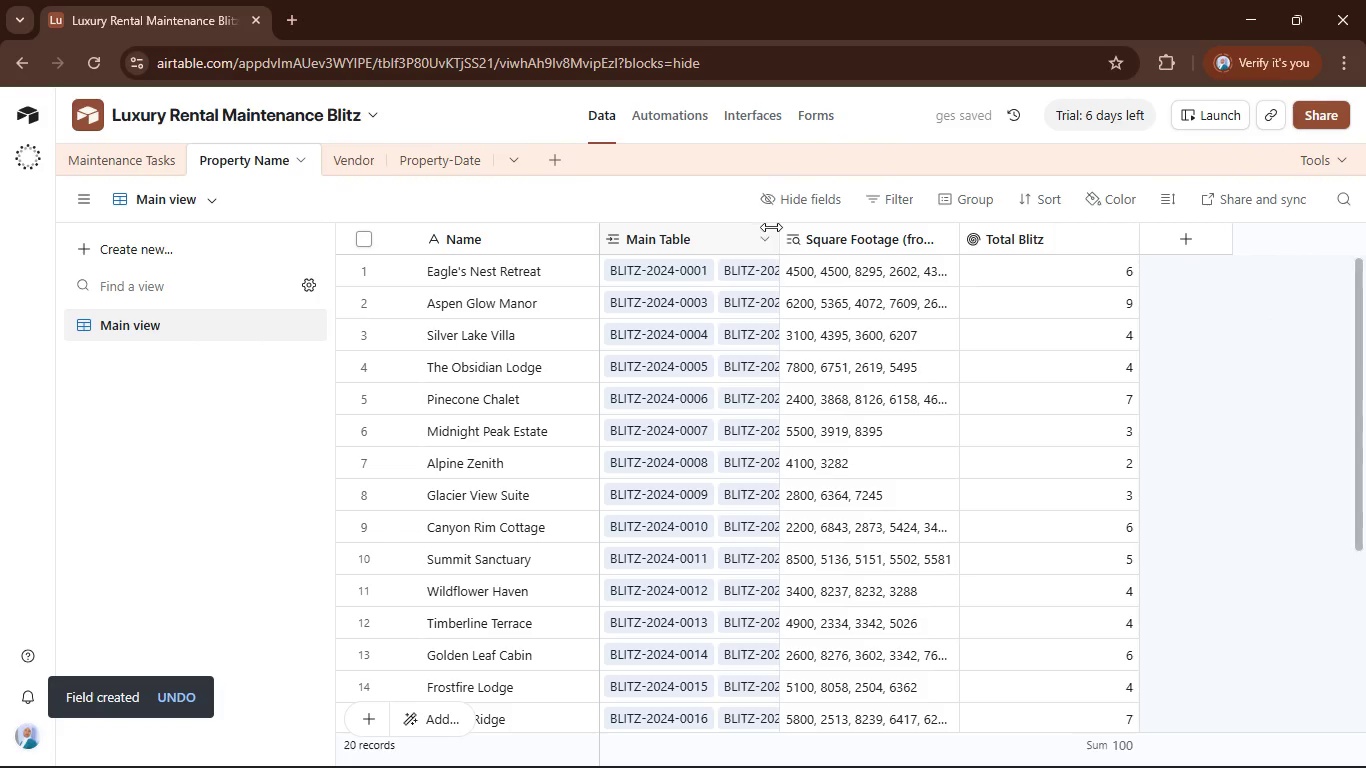 
left_click_drag(start_coordinate=[773, 234], to_coordinate=[844, 298])
 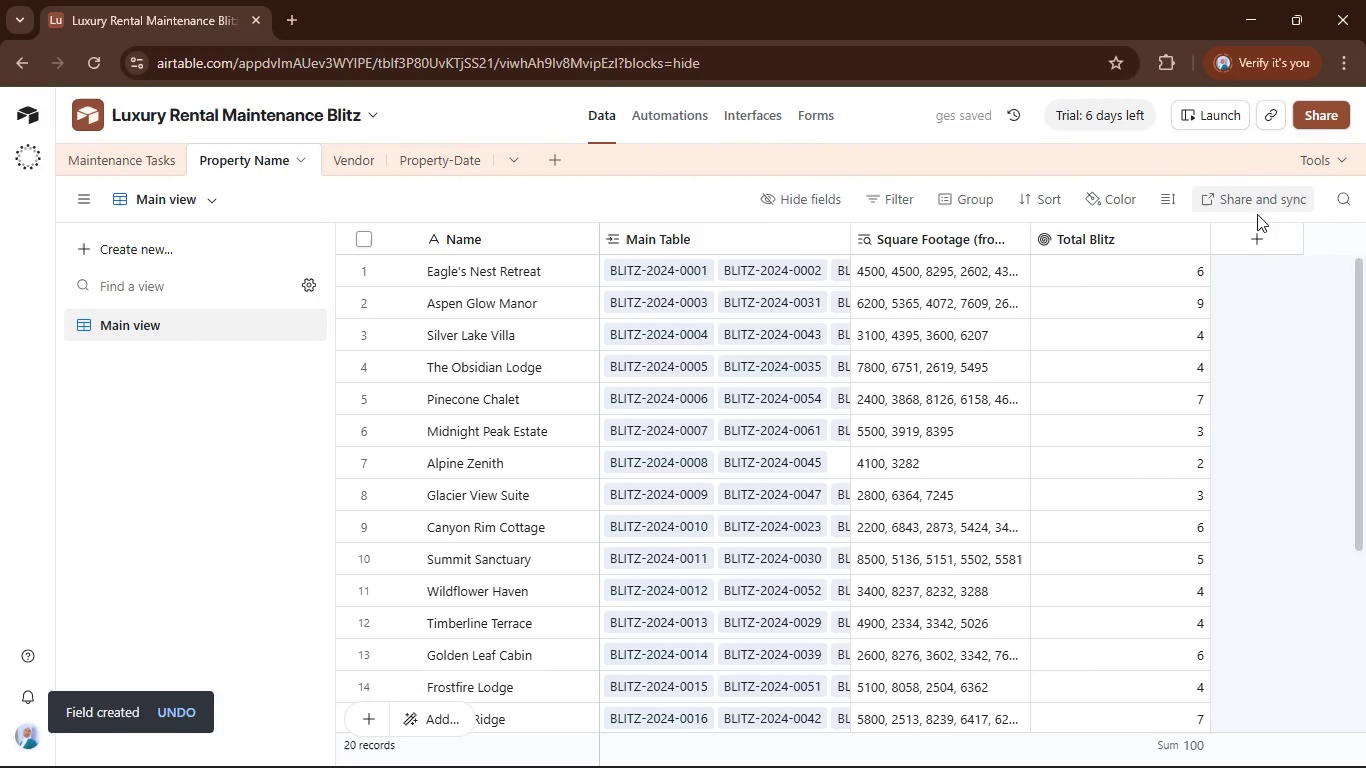 
left_click([1252, 242])
 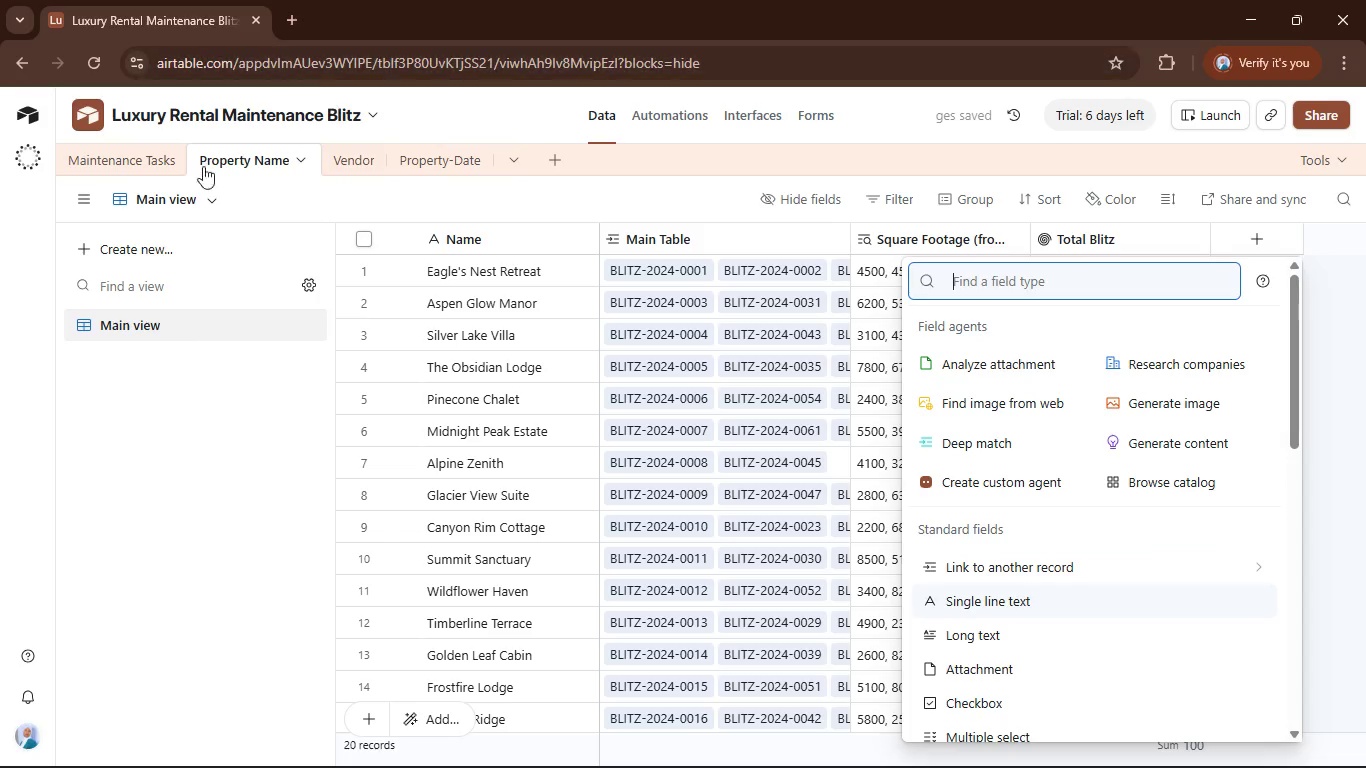 
left_click([122, 152])
 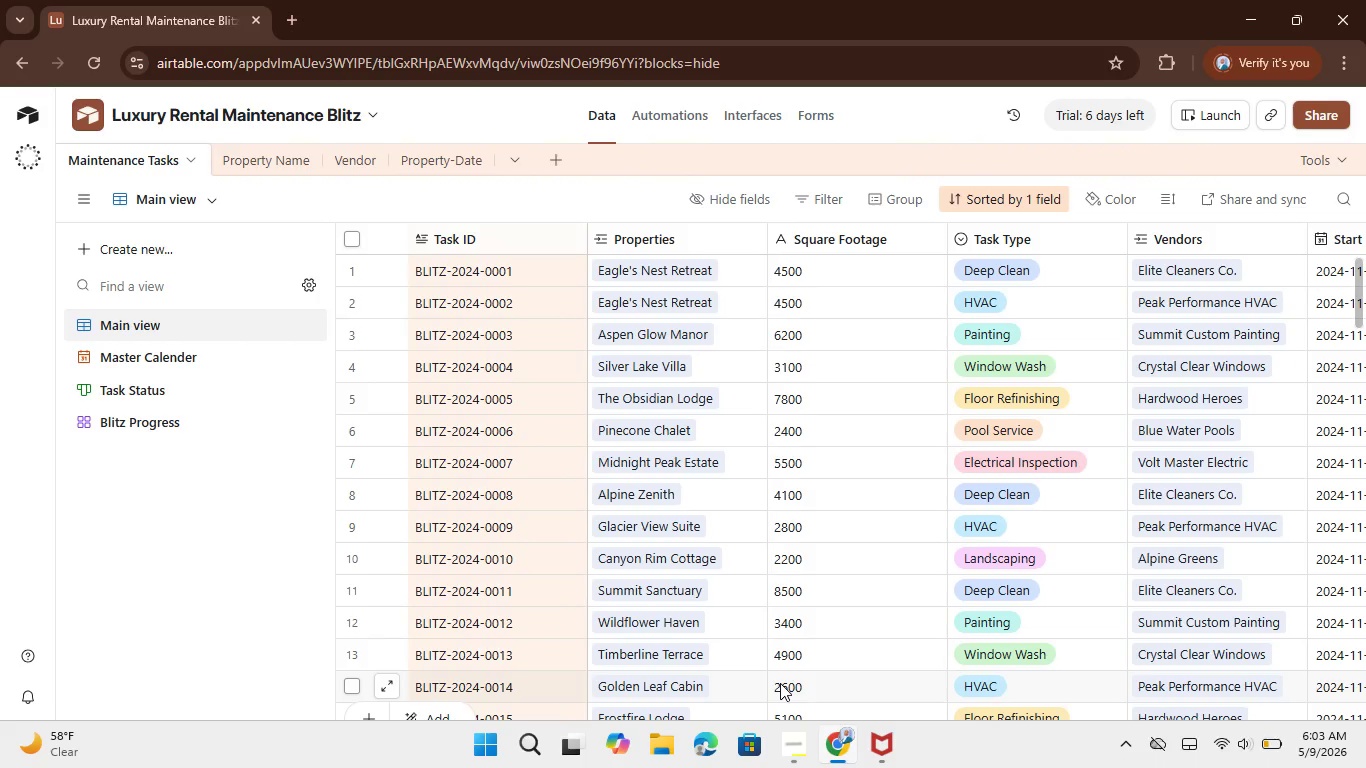 
left_click_drag(start_coordinate=[735, 759], to_coordinate=[1160, 737])
 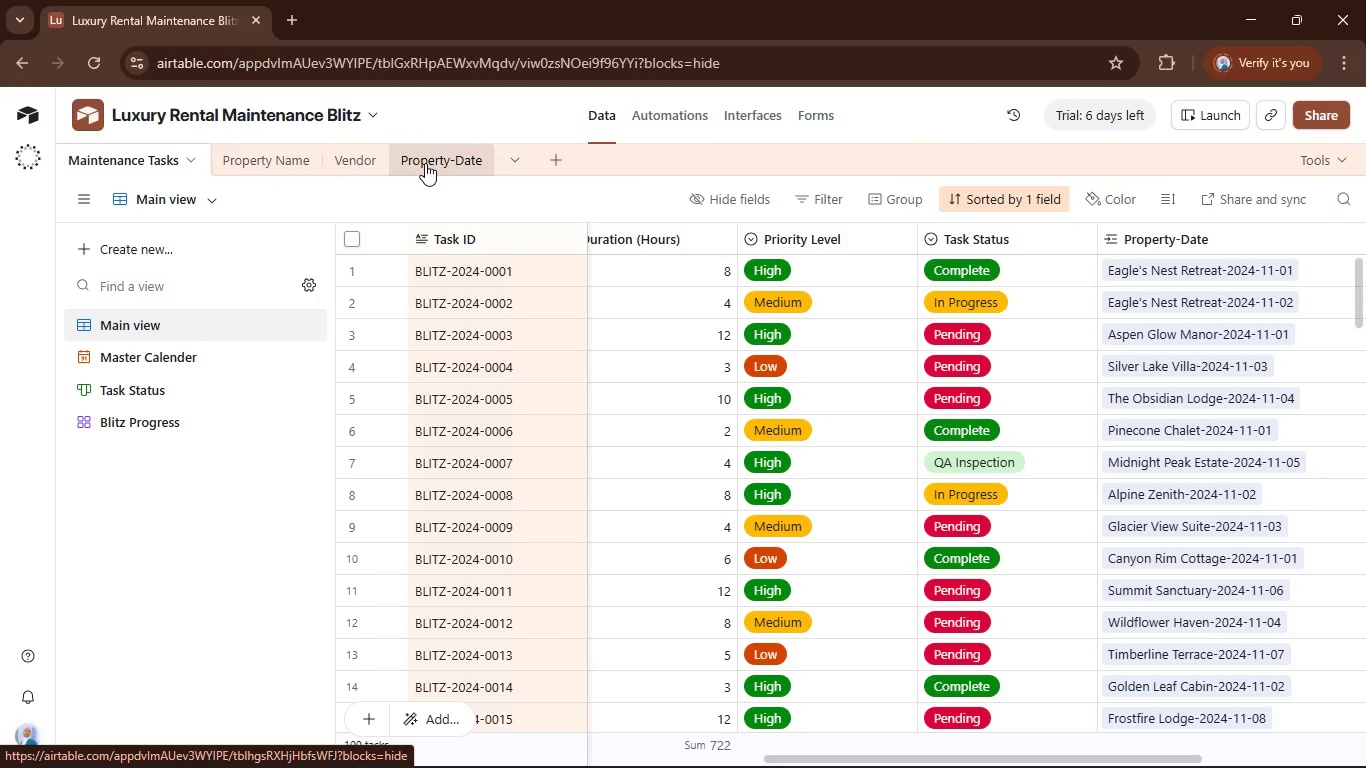 
left_click([266, 156])
 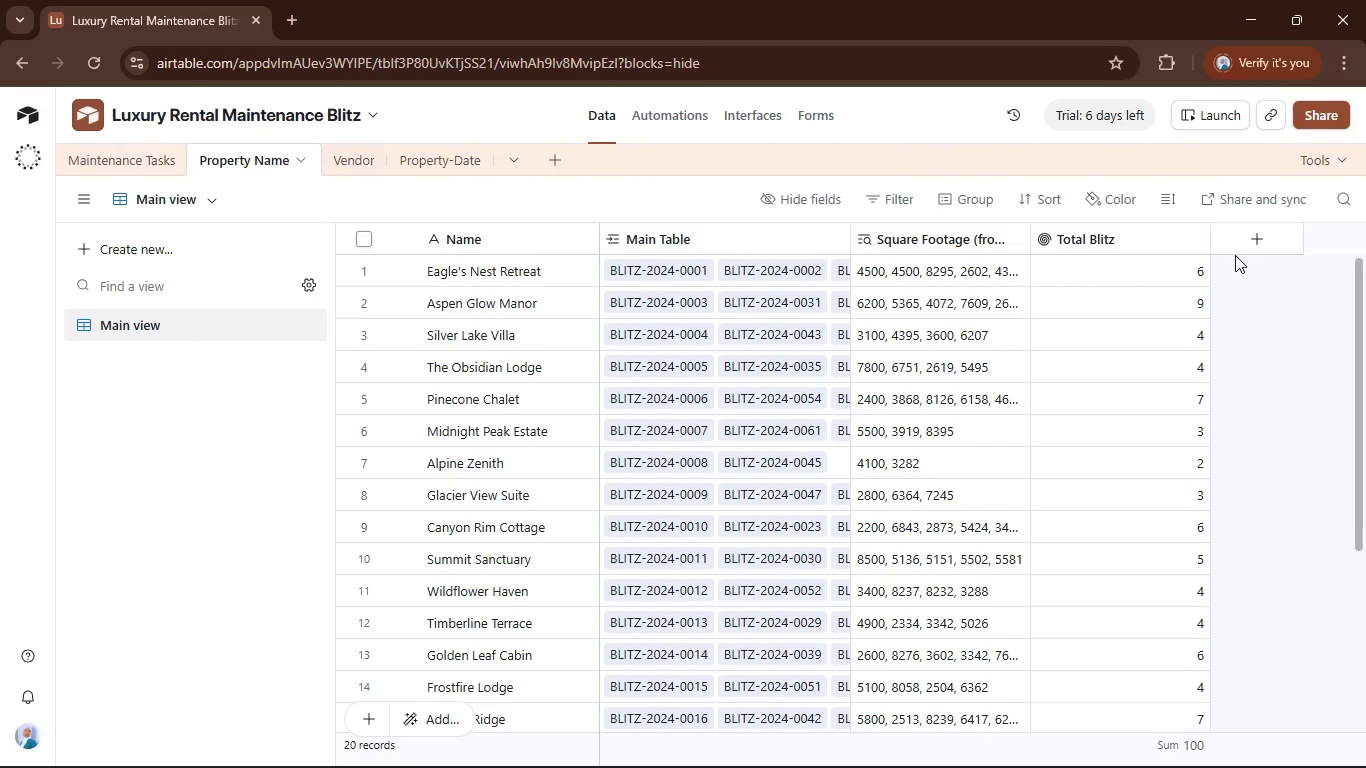 
left_click([1264, 239])
 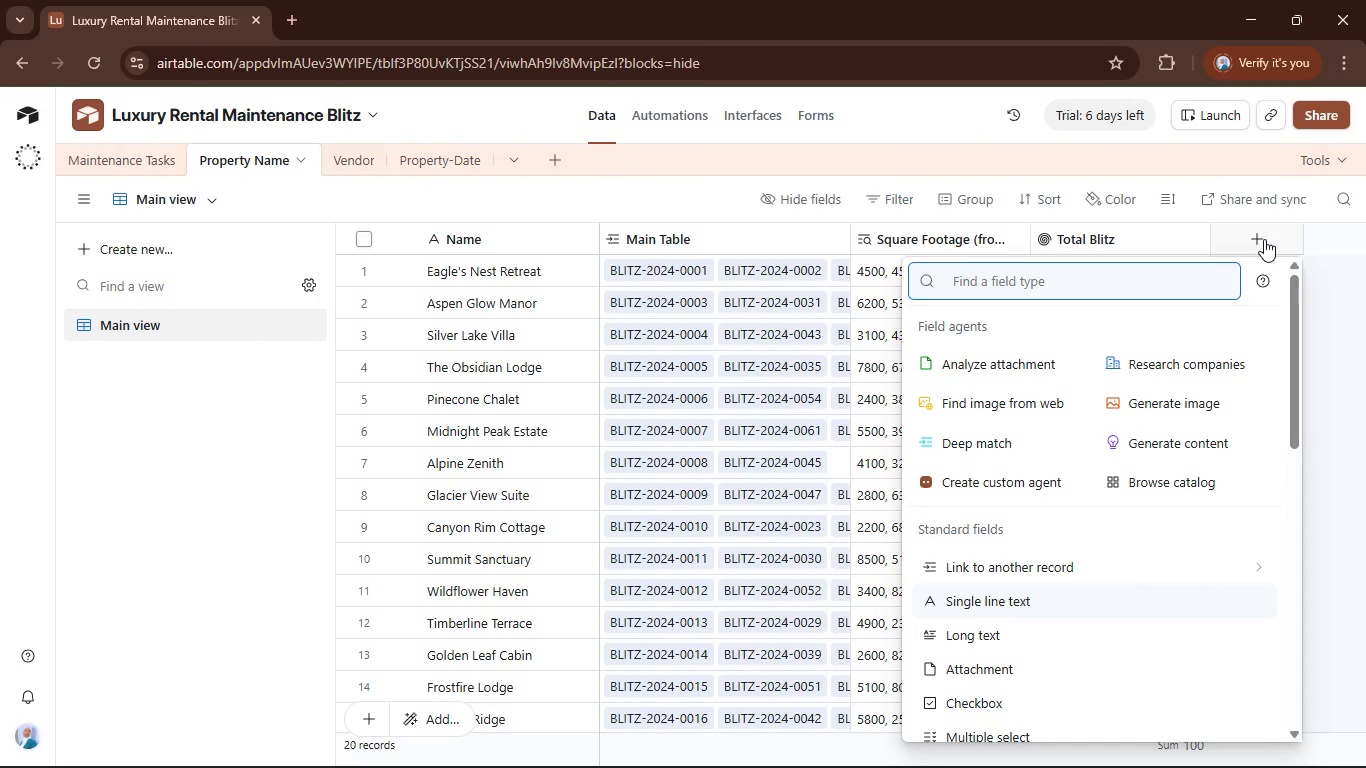 
type(rol)
 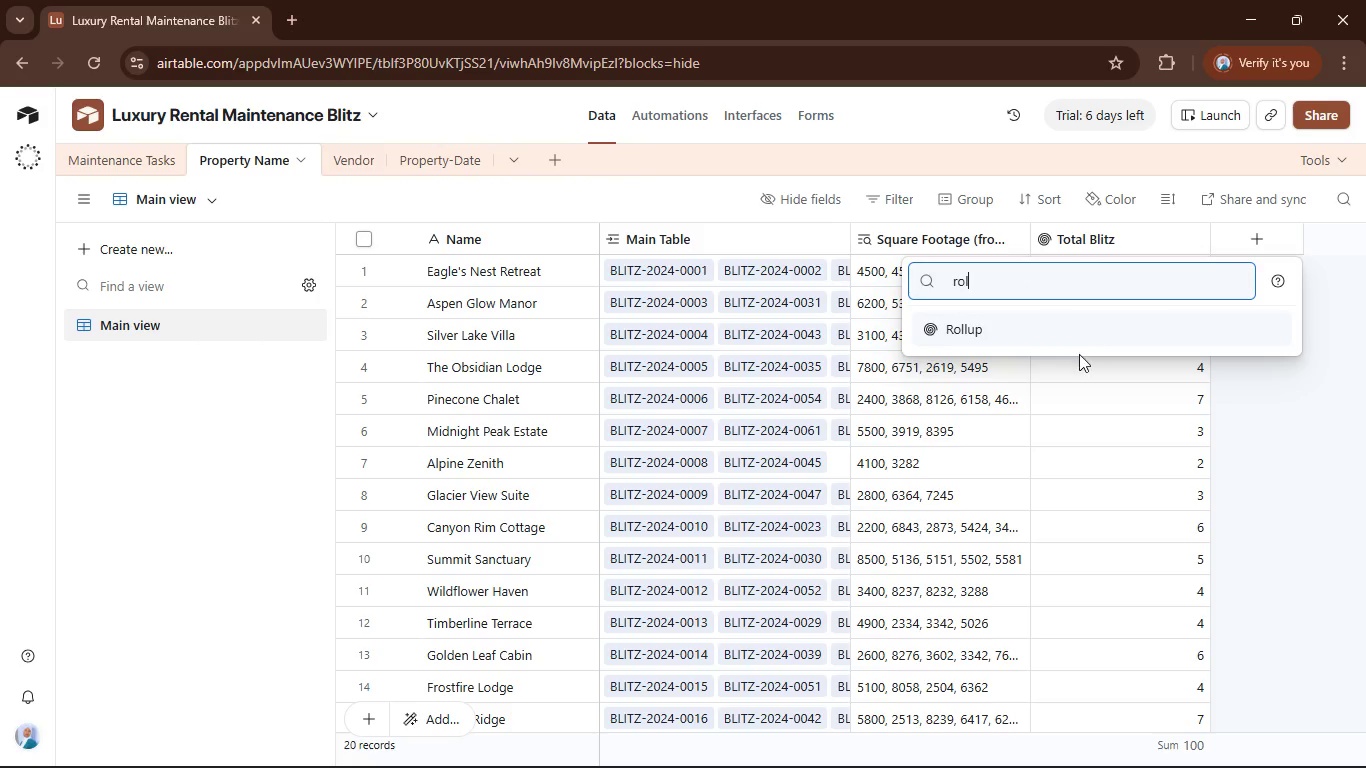 
left_click([1080, 334])
 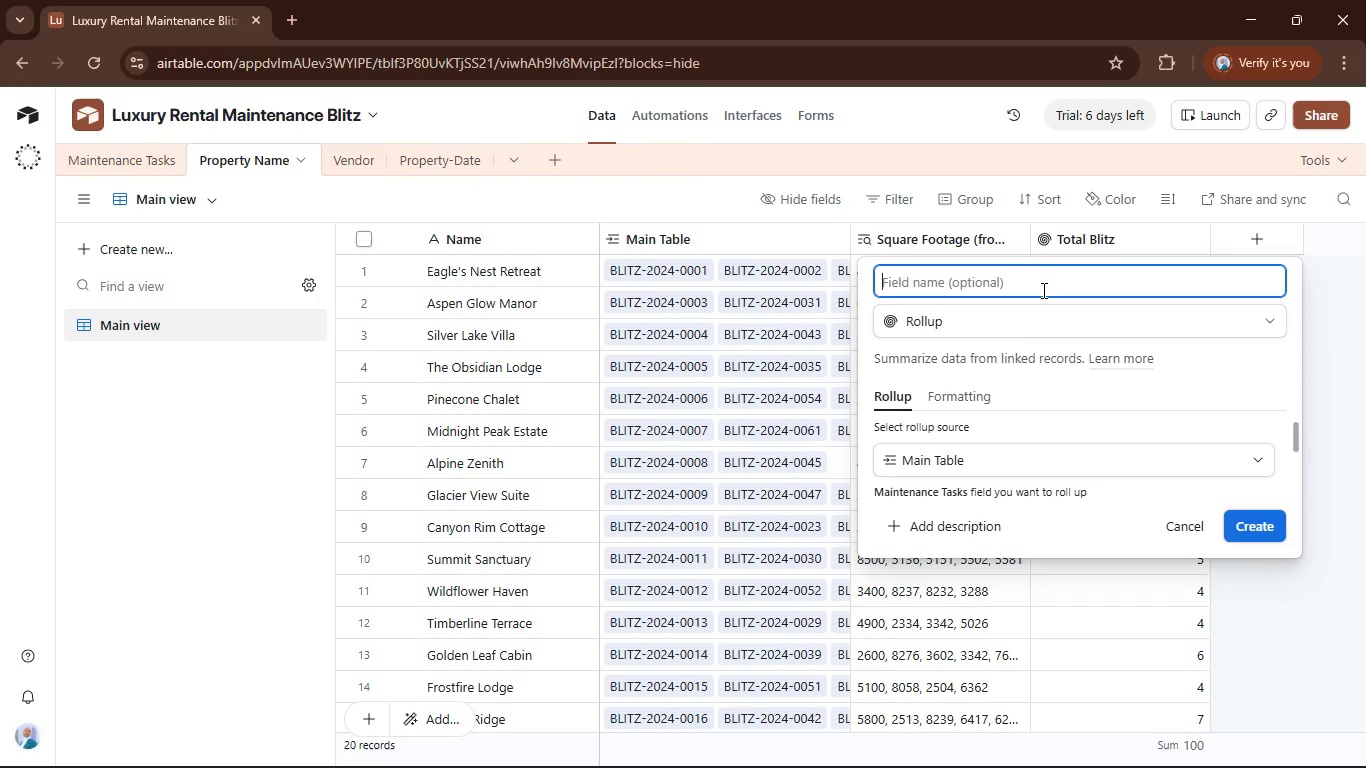 
type(Total Complete Tasks)
 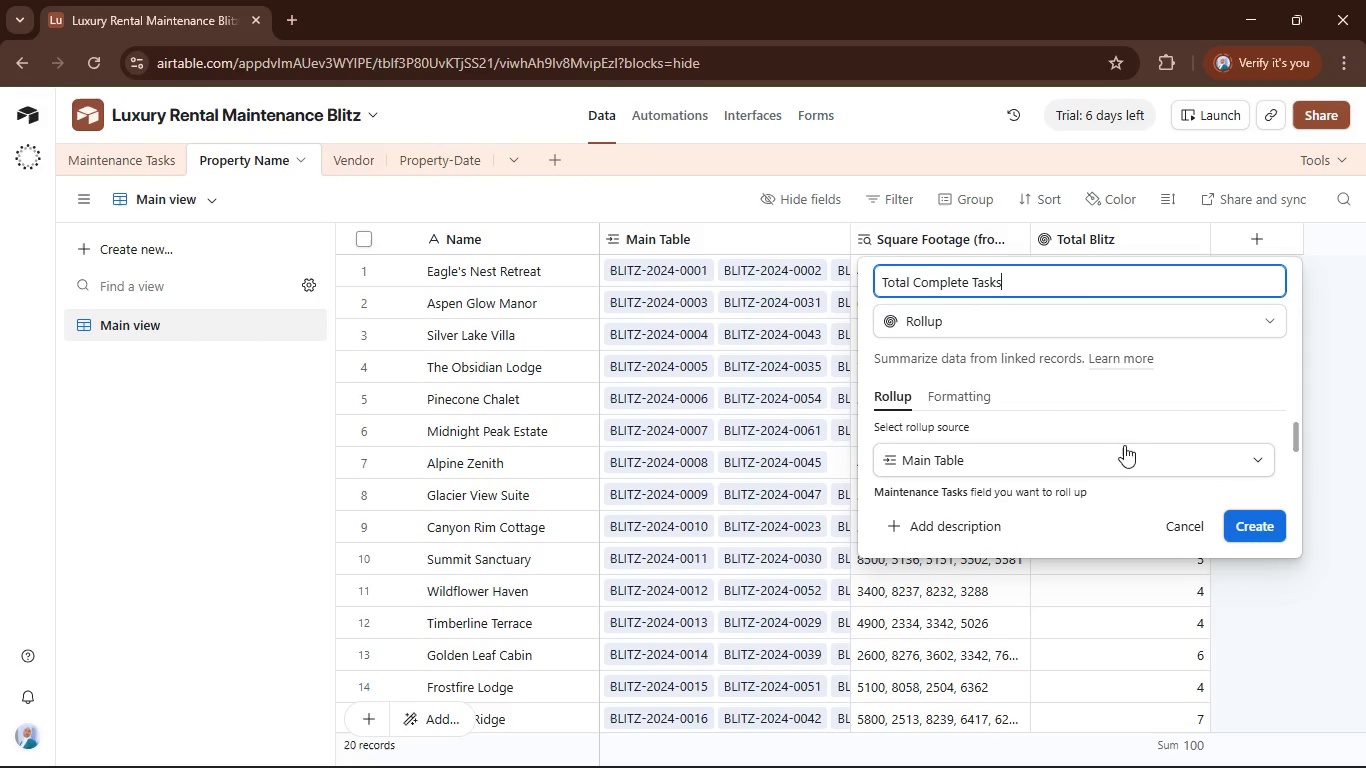 
scroll: coordinate [1260, 433], scroll_direction: down, amount: 6.0
 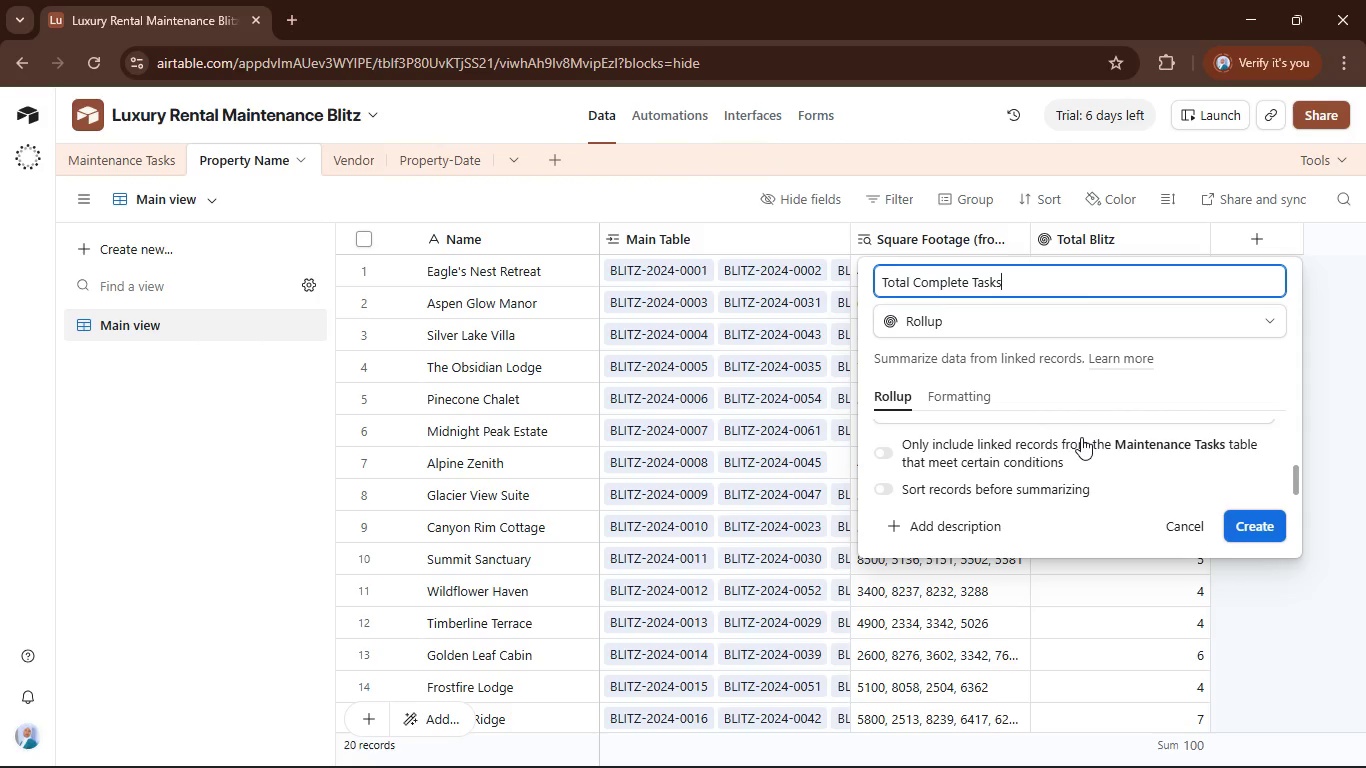 
scroll: coordinate [1081, 437], scroll_direction: up, amount: 1.0
 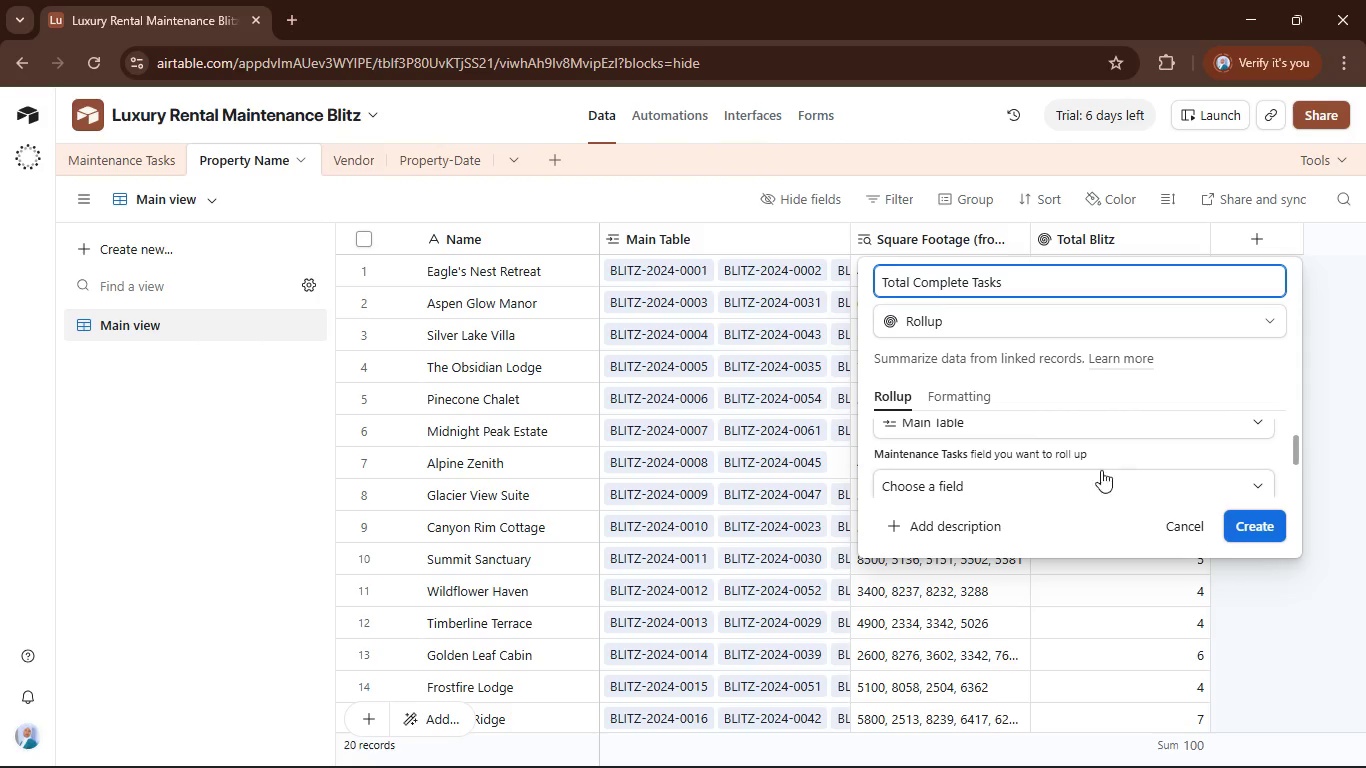 
left_click([1116, 480])
 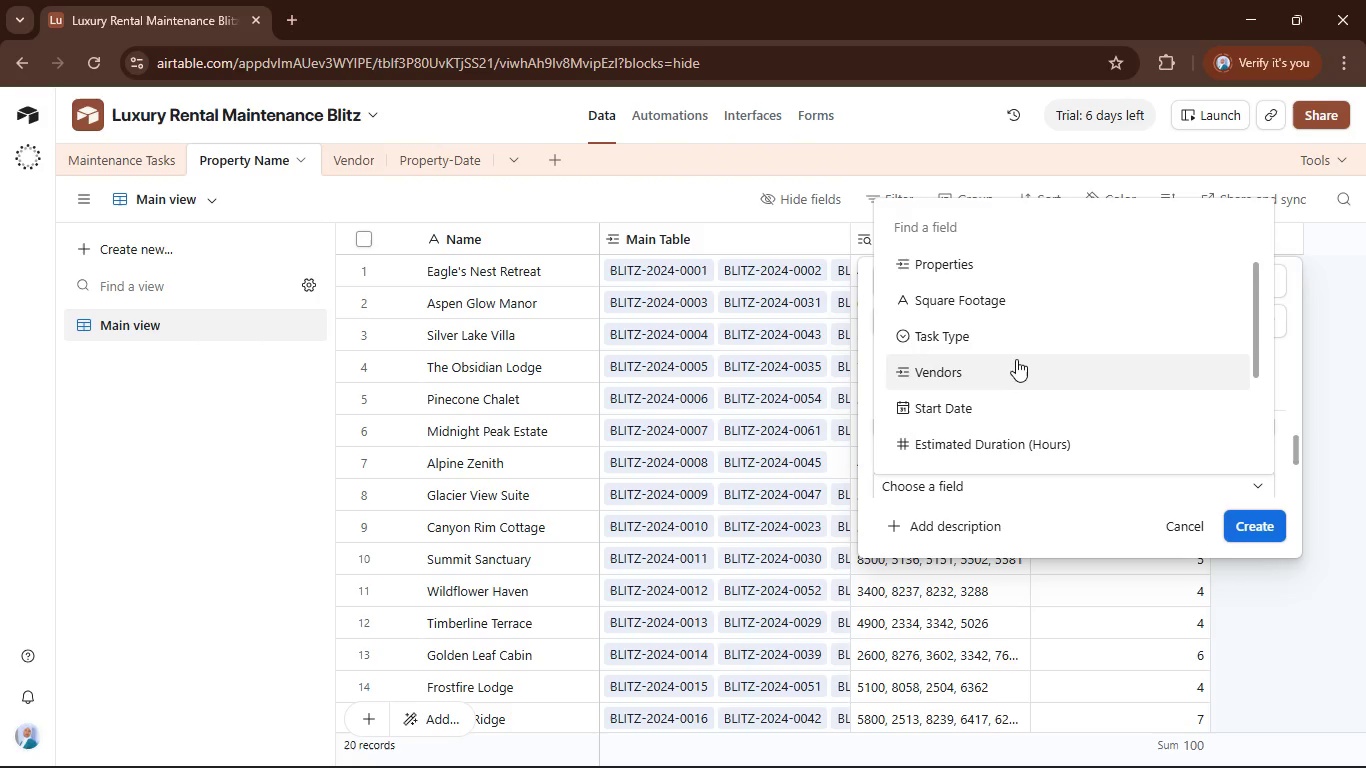 
scroll: coordinate [1023, 354], scroll_direction: down, amount: 3.0
 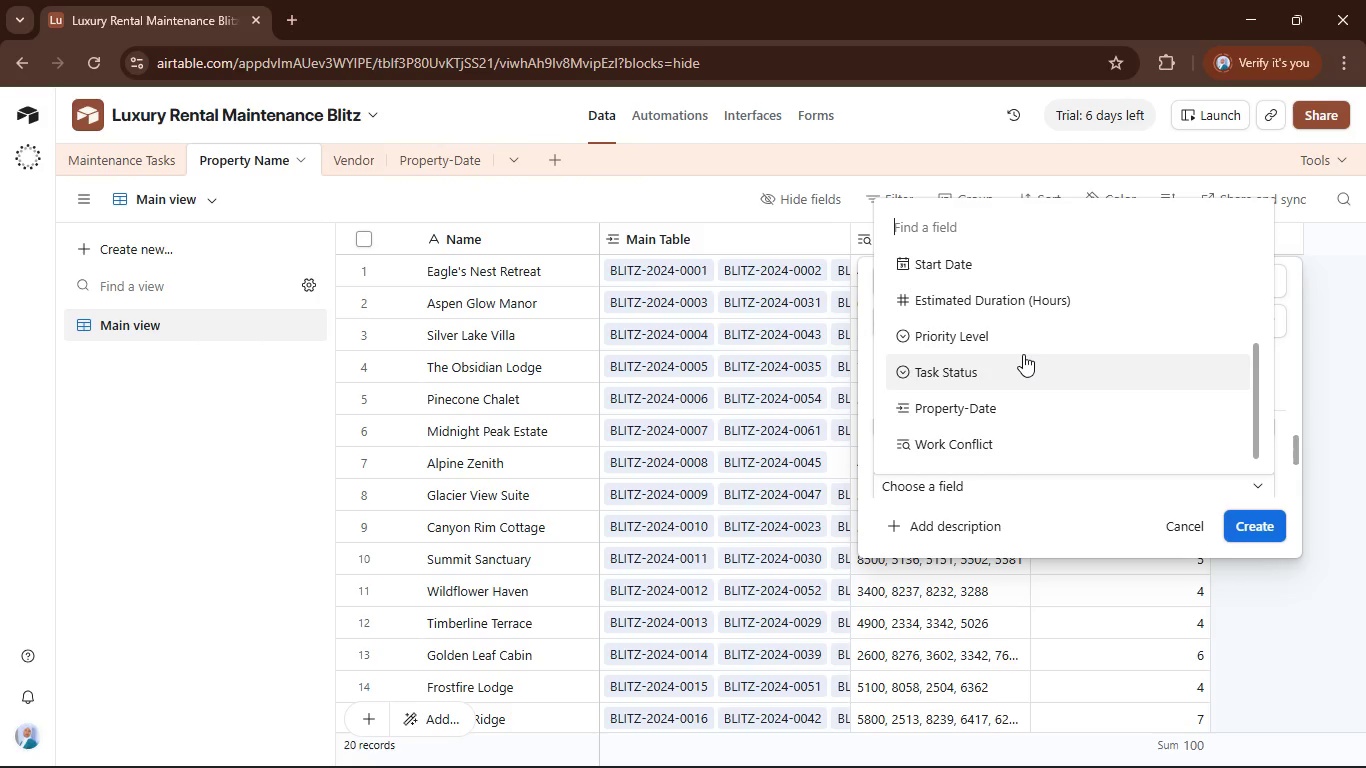 
wait(5.62)
 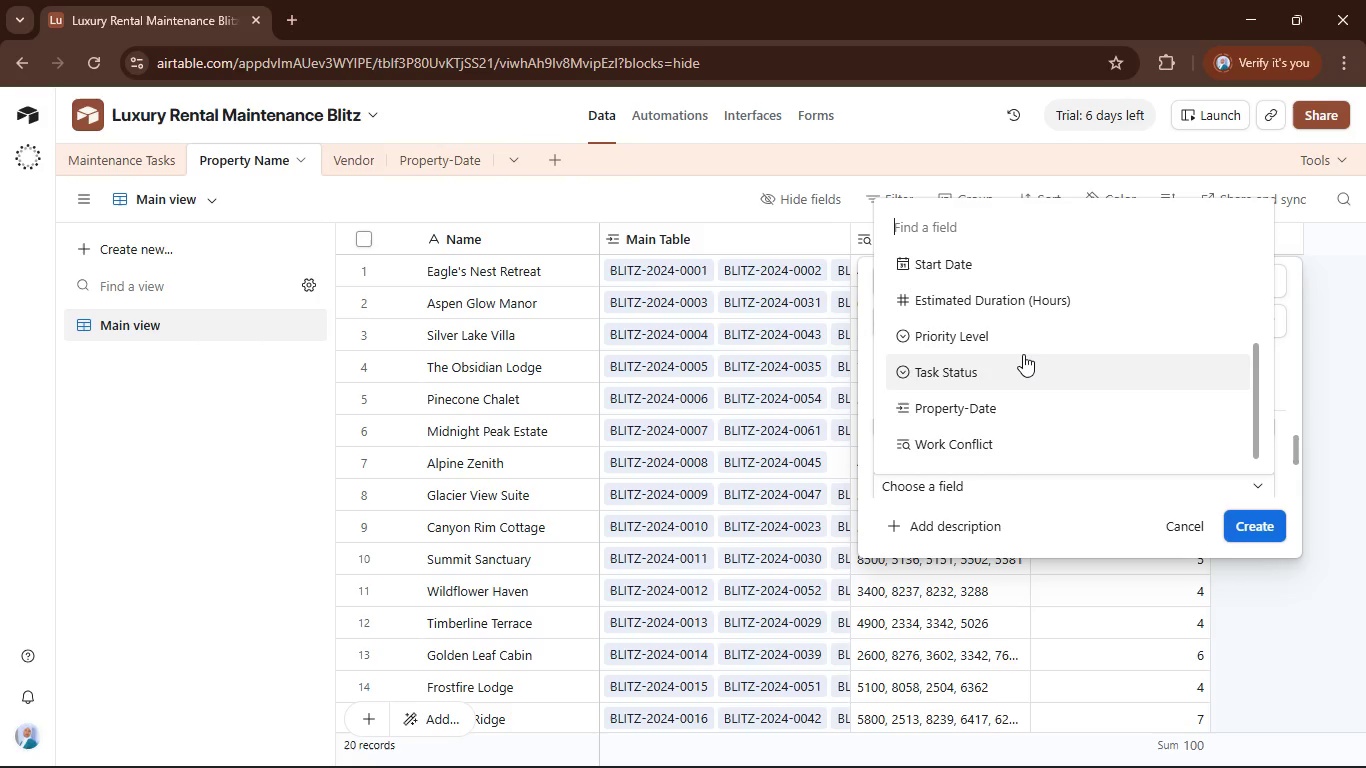 
left_click([937, 384])
 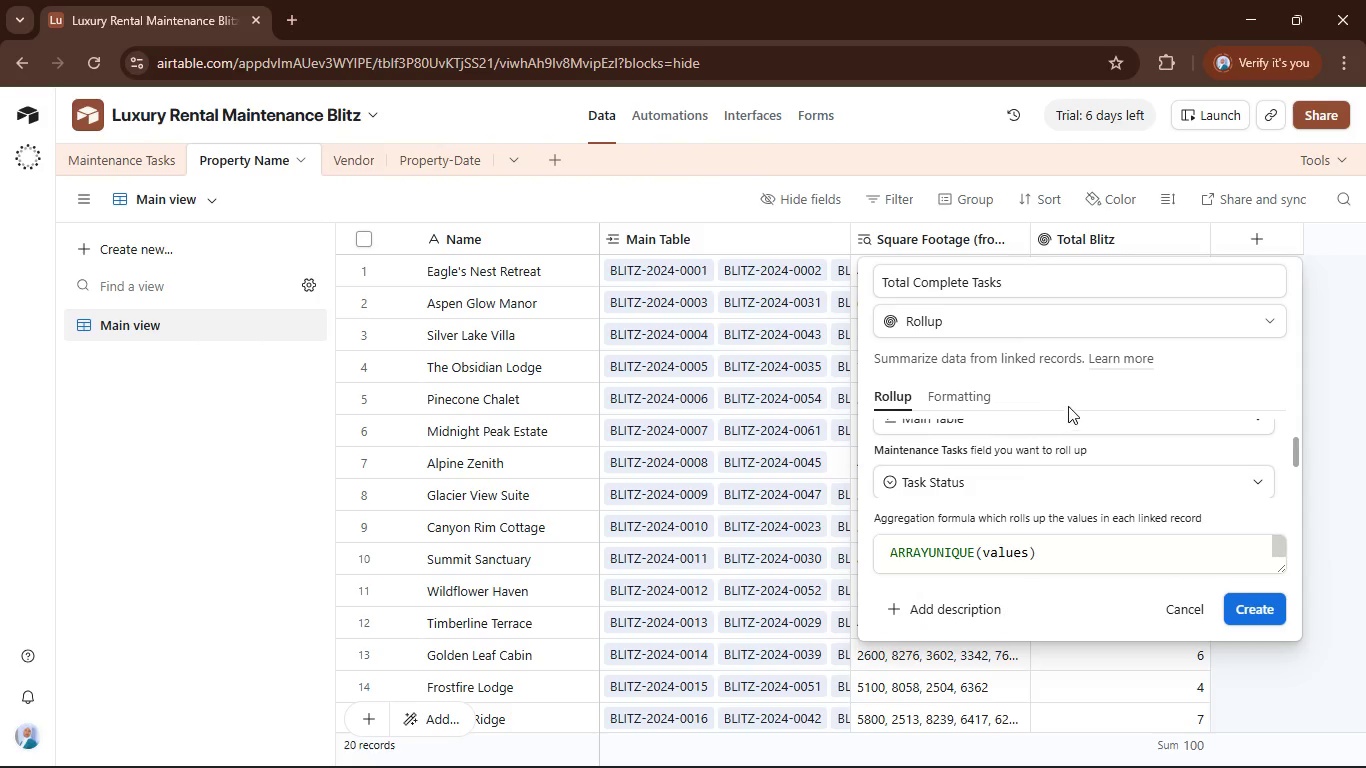 
scroll: coordinate [1081, 420], scroll_direction: down, amount: 2.0
 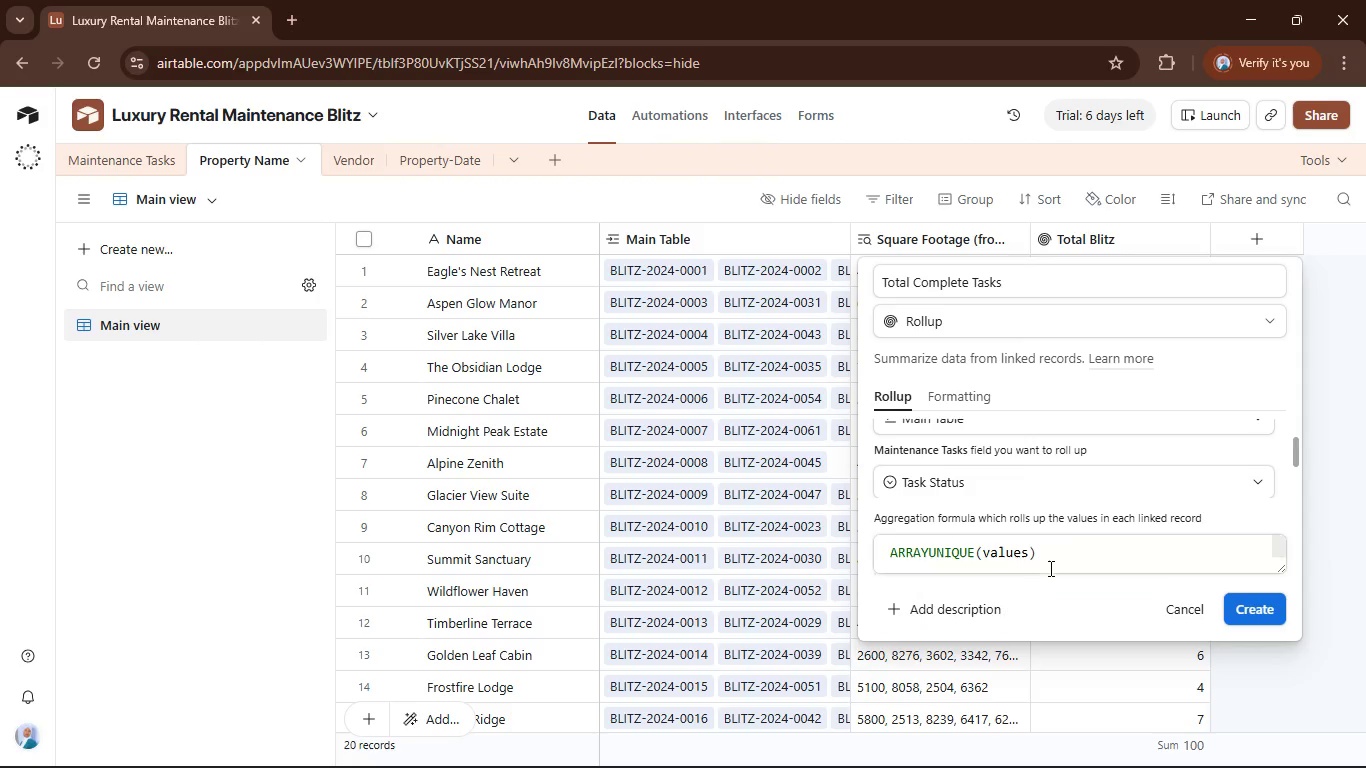 
left_click([1068, 545])
 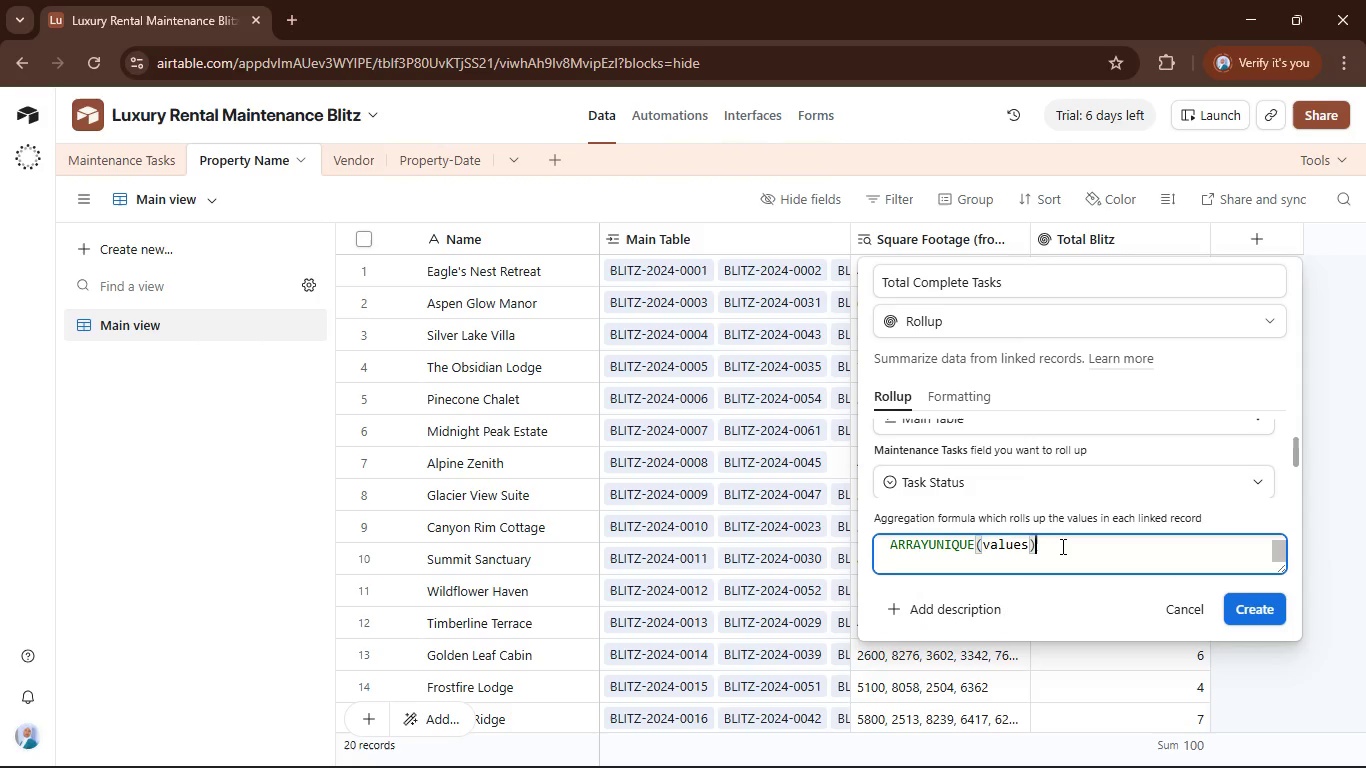 
key(Control+A)
 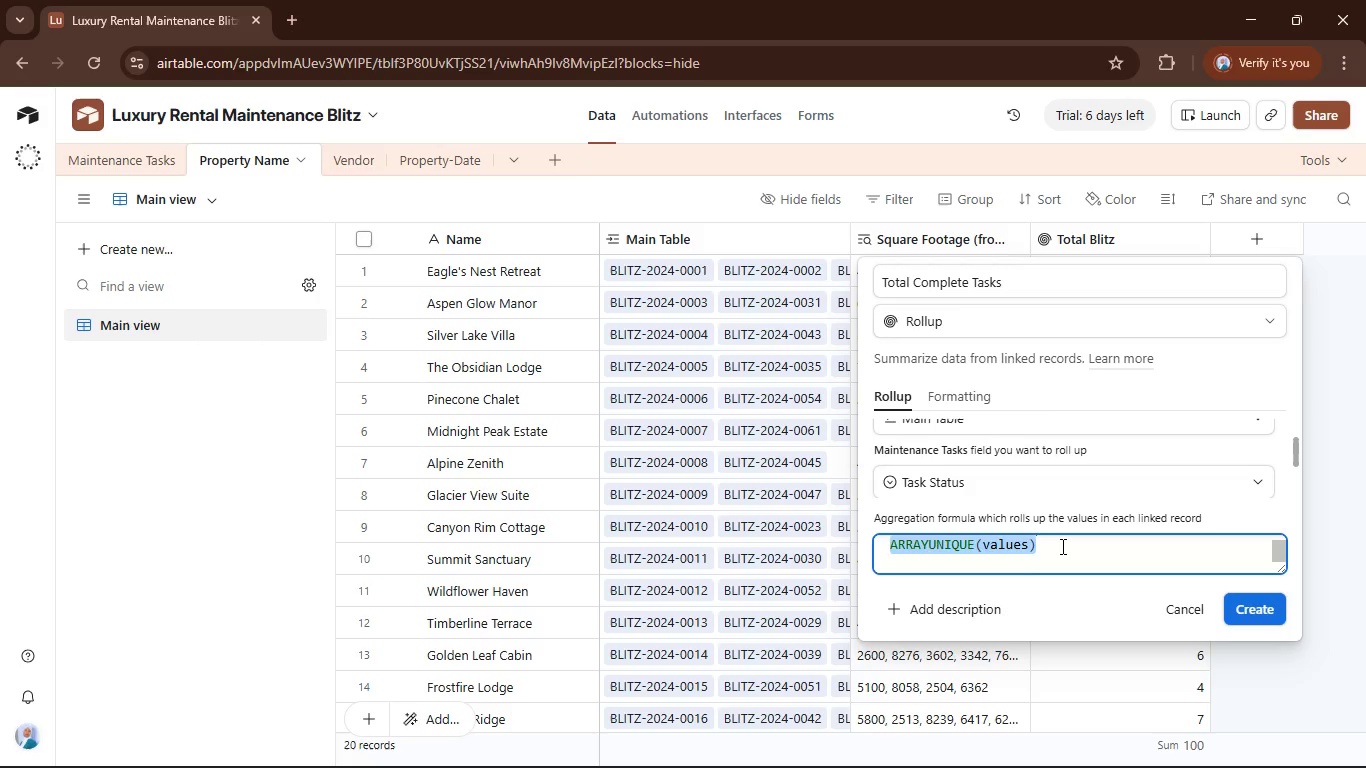 
type(count)
 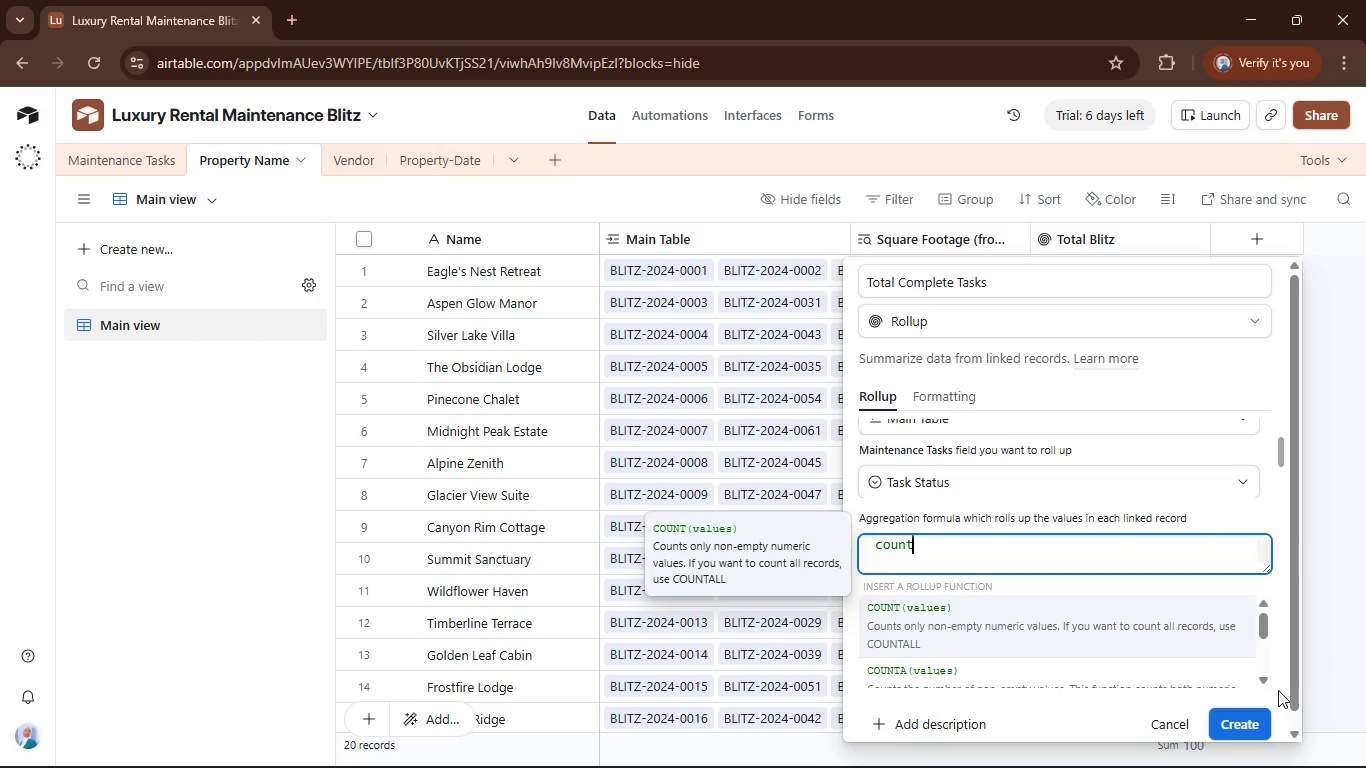 
left_click([1263, 682])
 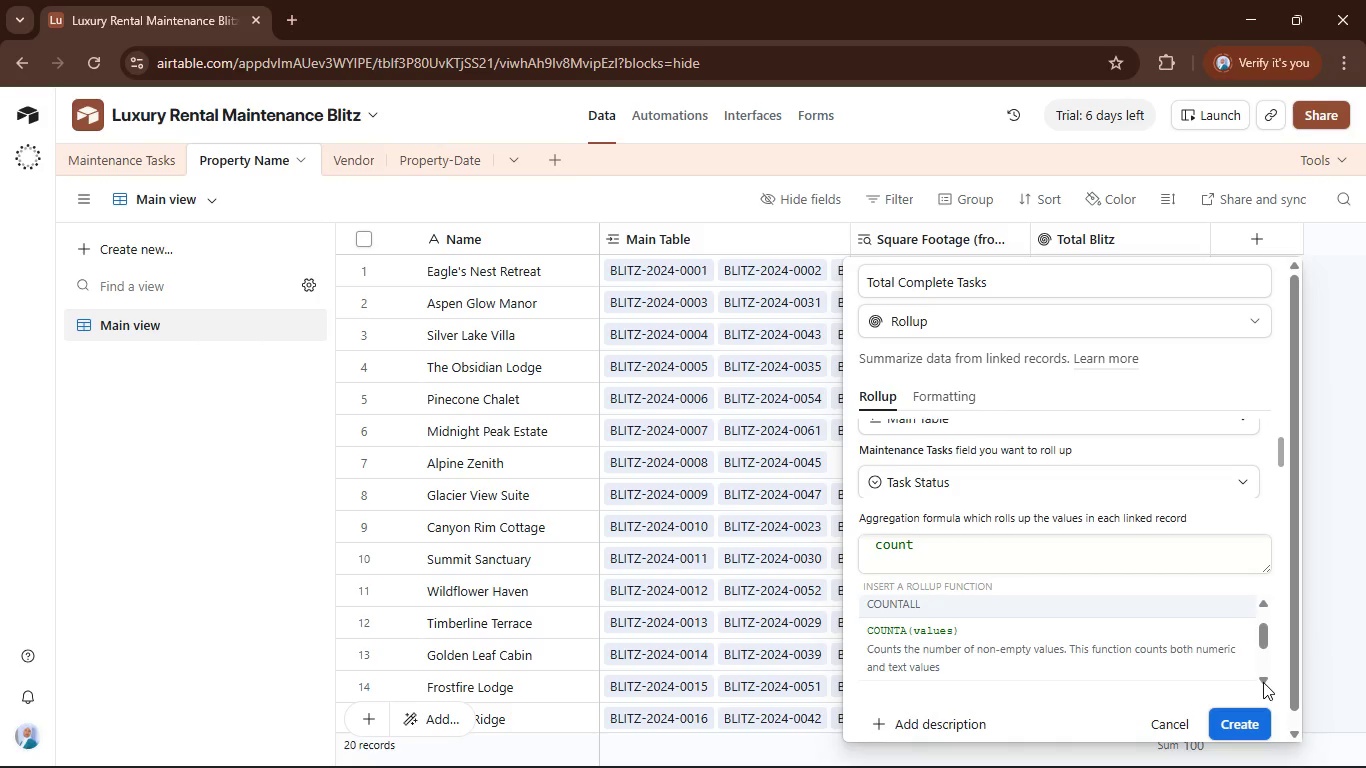 
left_click([1263, 682])
 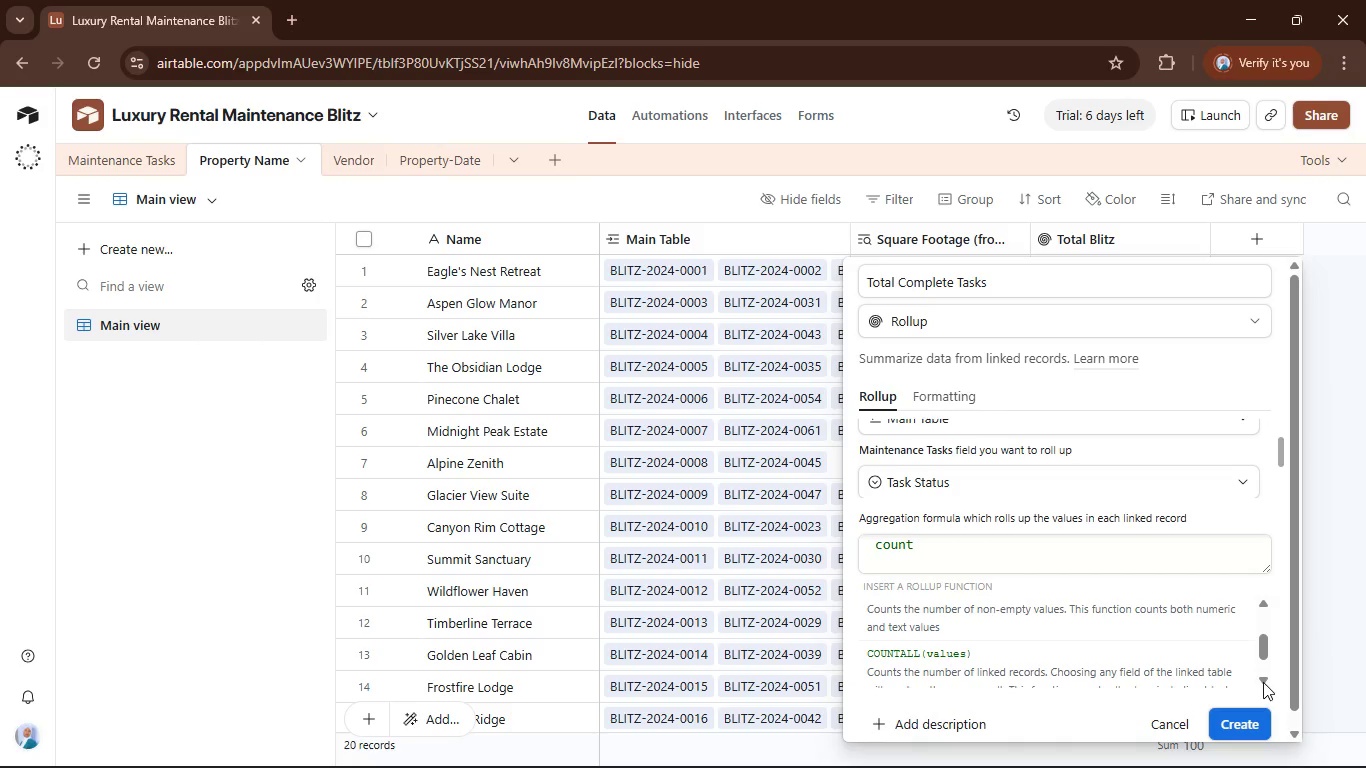 
left_click([1263, 682])
 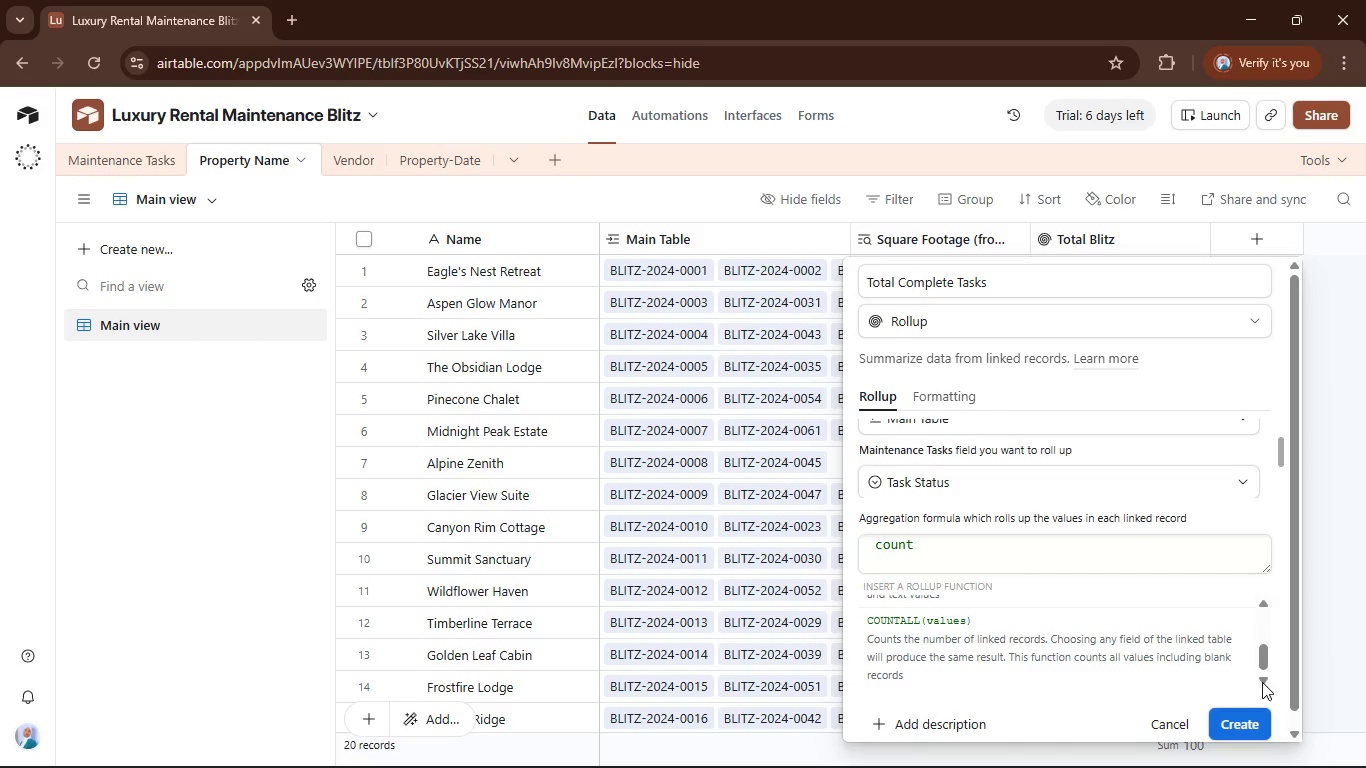 
double_click([1262, 682])
 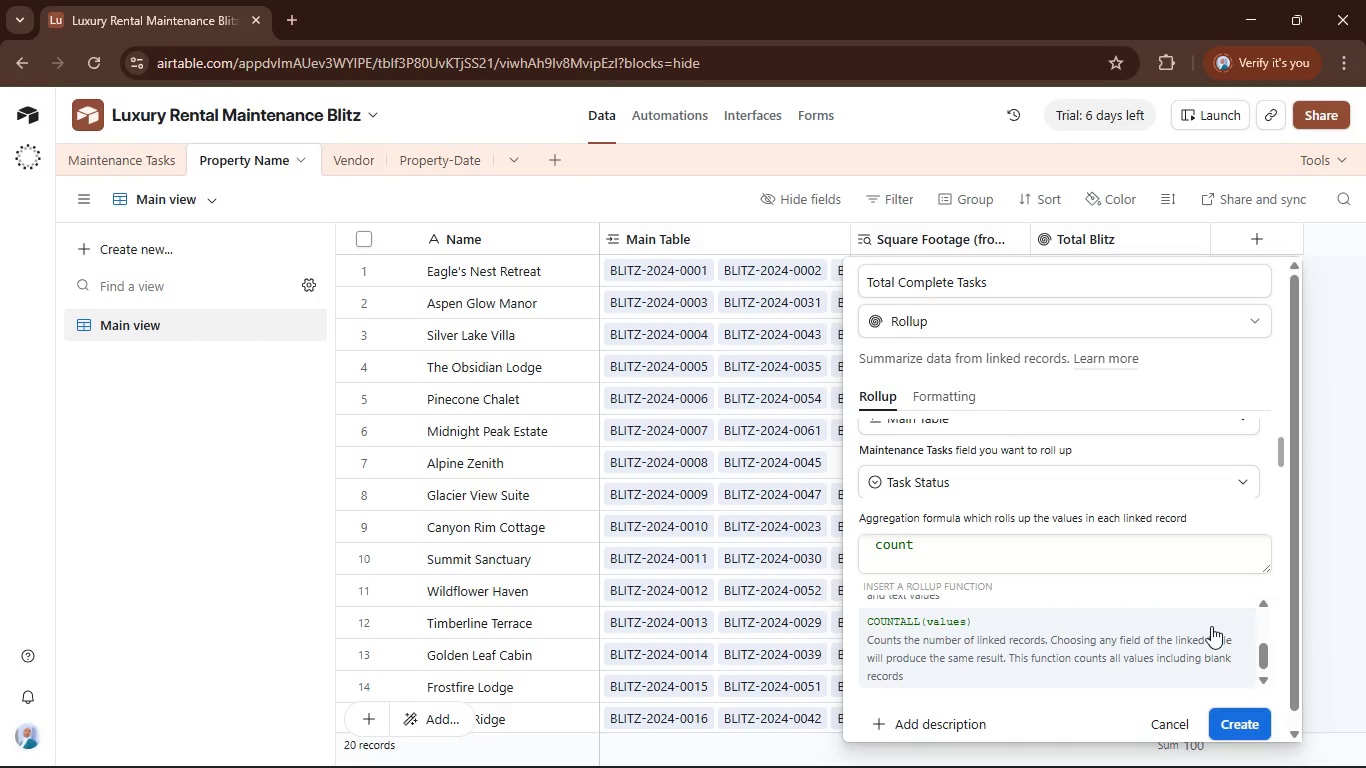 
scroll: coordinate [1210, 626], scroll_direction: up, amount: 2.0
 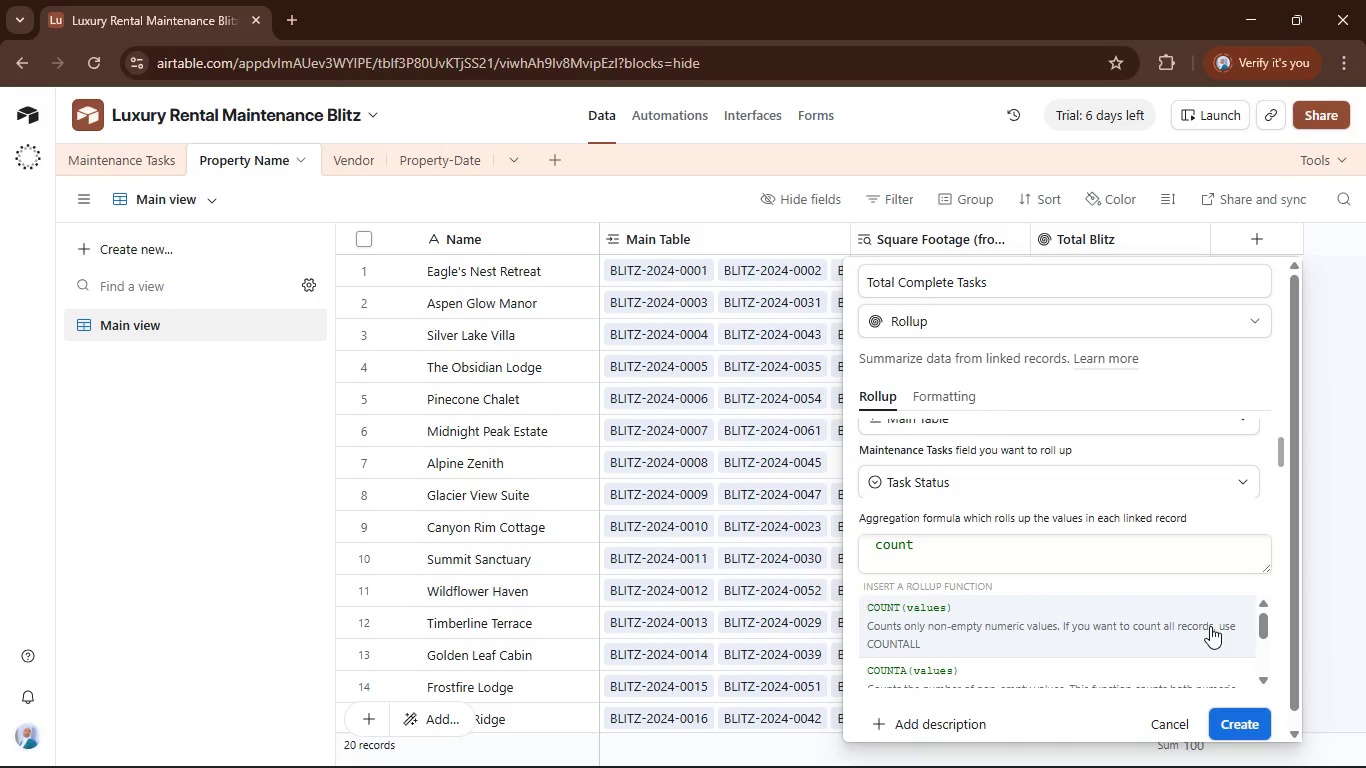 
wait(32.34)
 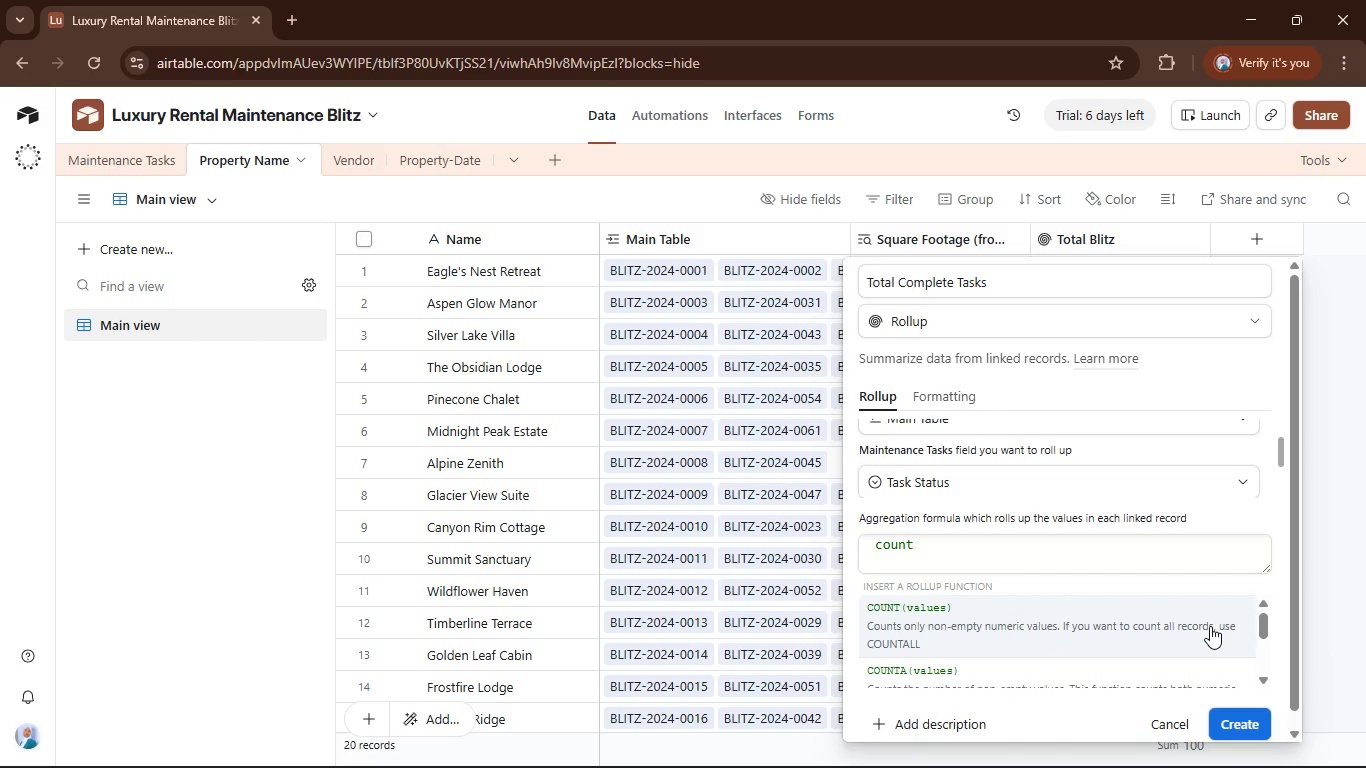 
scroll: coordinate [1201, 606], scroll_direction: up, amount: 3.0
 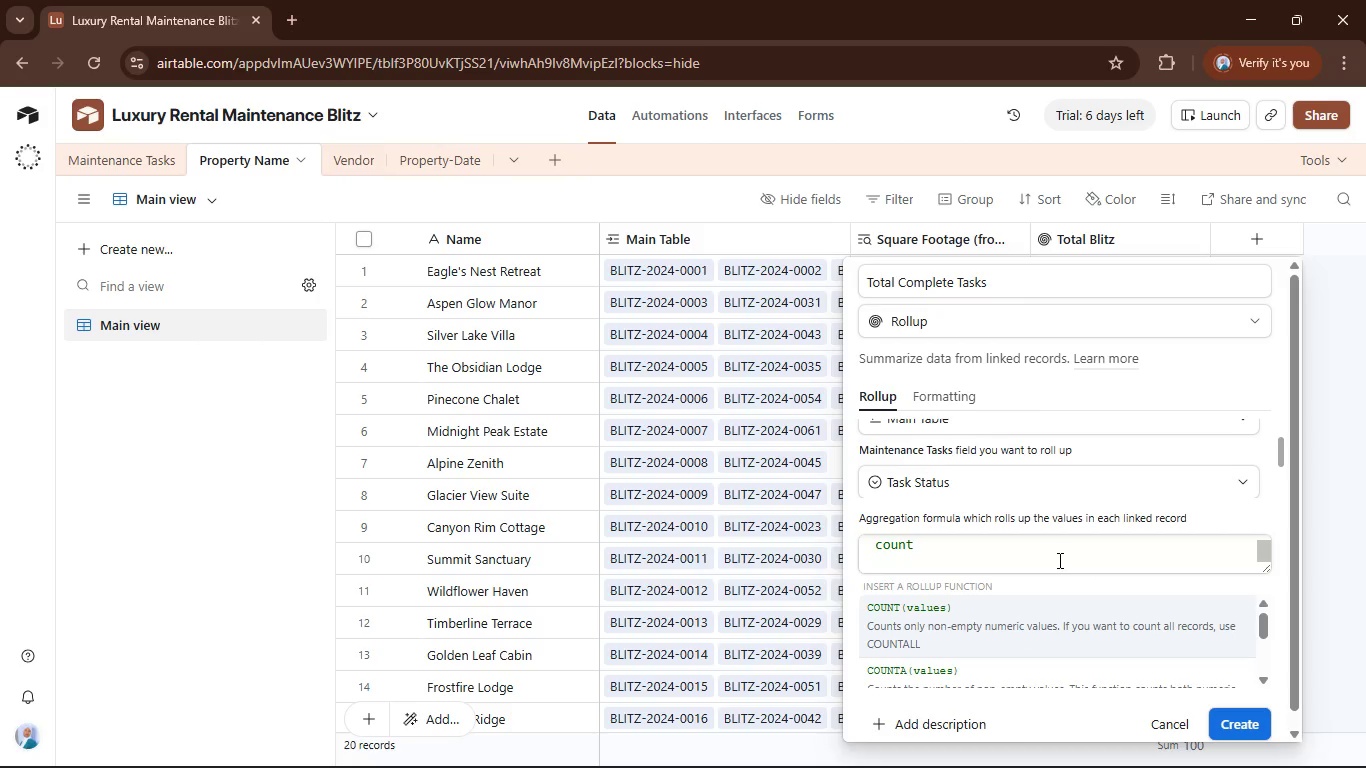 
left_click([1058, 560])
 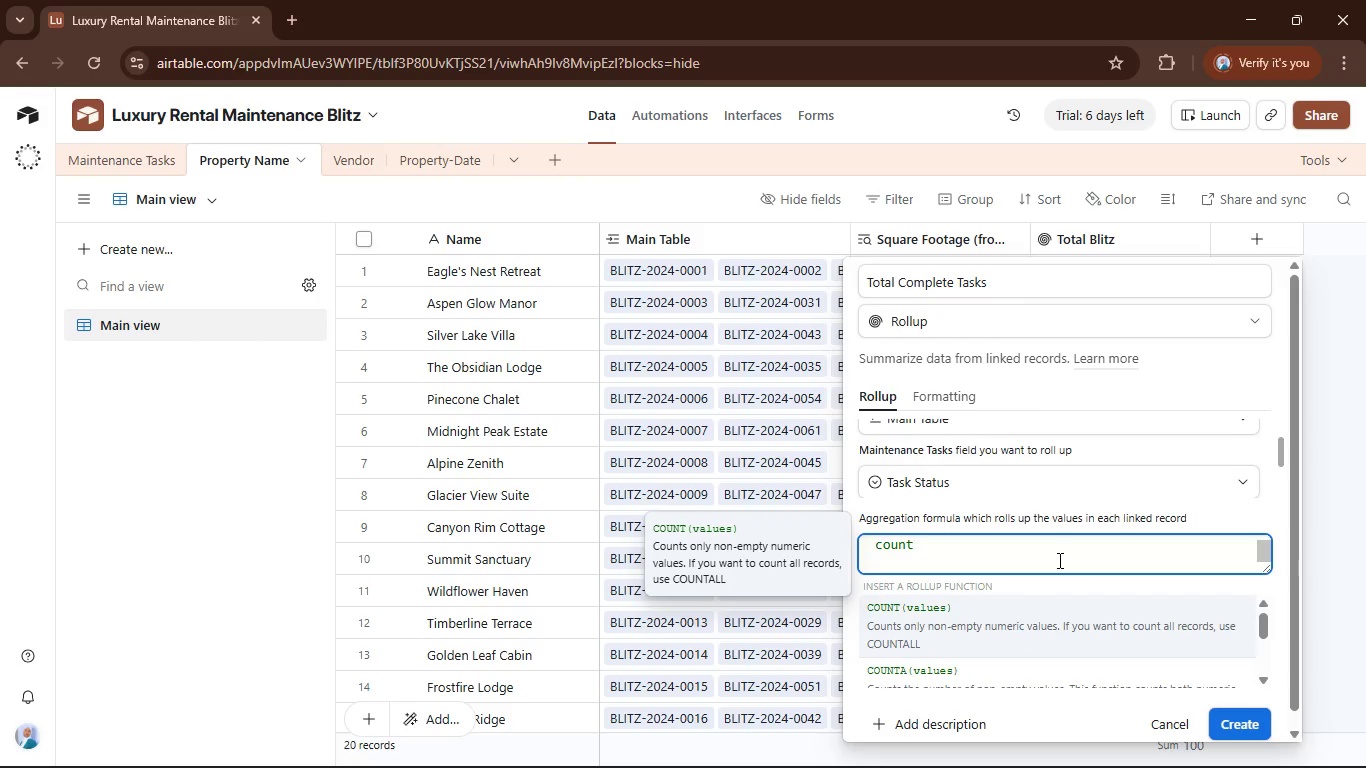 
key(Backspace)
key(Backspace)
key(Backspace)
key(Backspace)
key(Backspace)
type(If())
 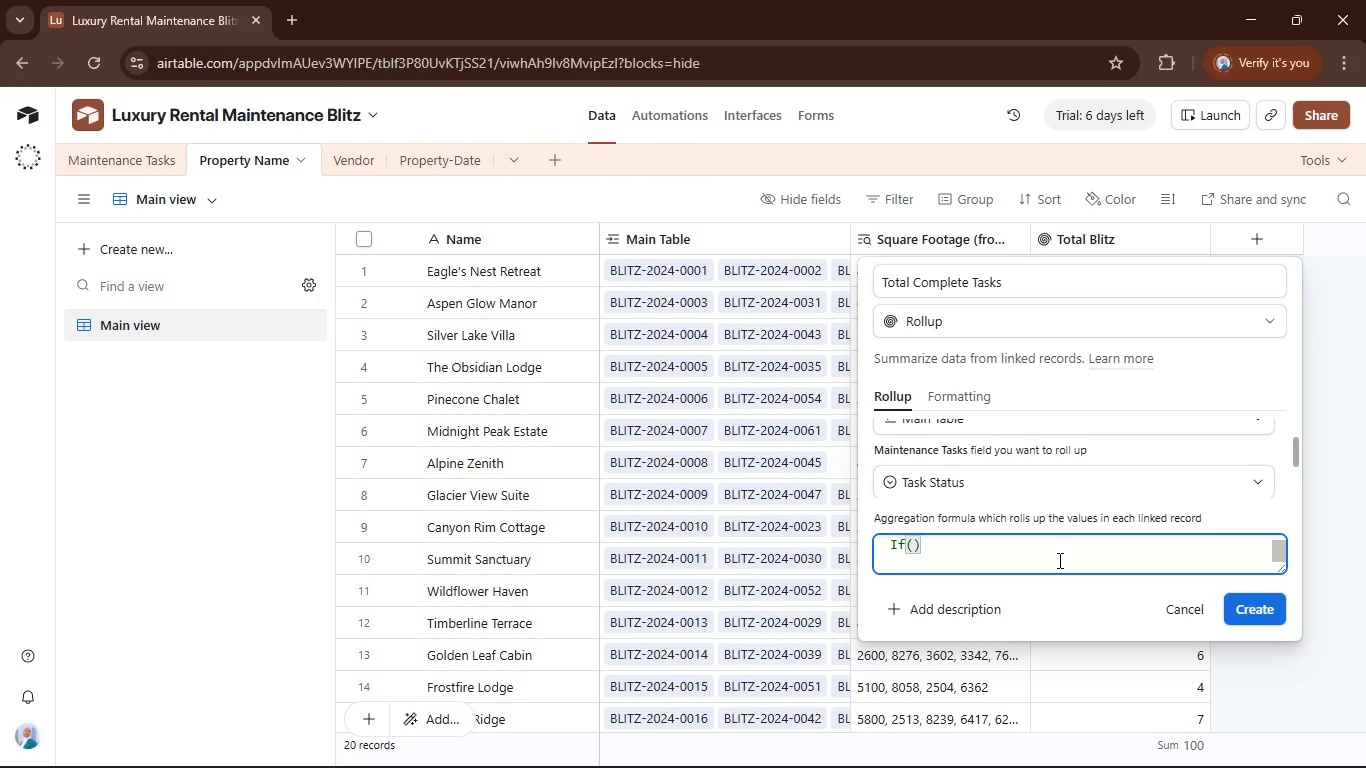 
key(ArrowLeft)
 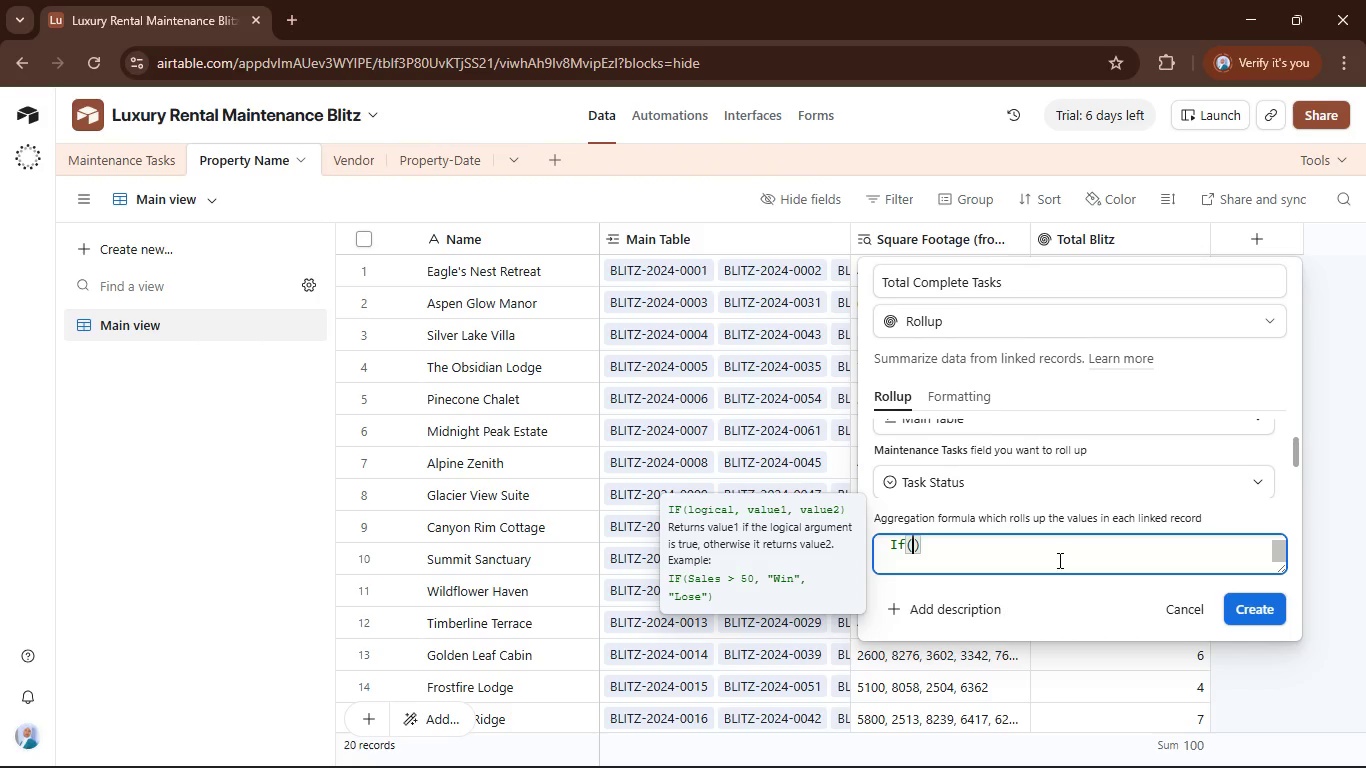 
type(tast)
 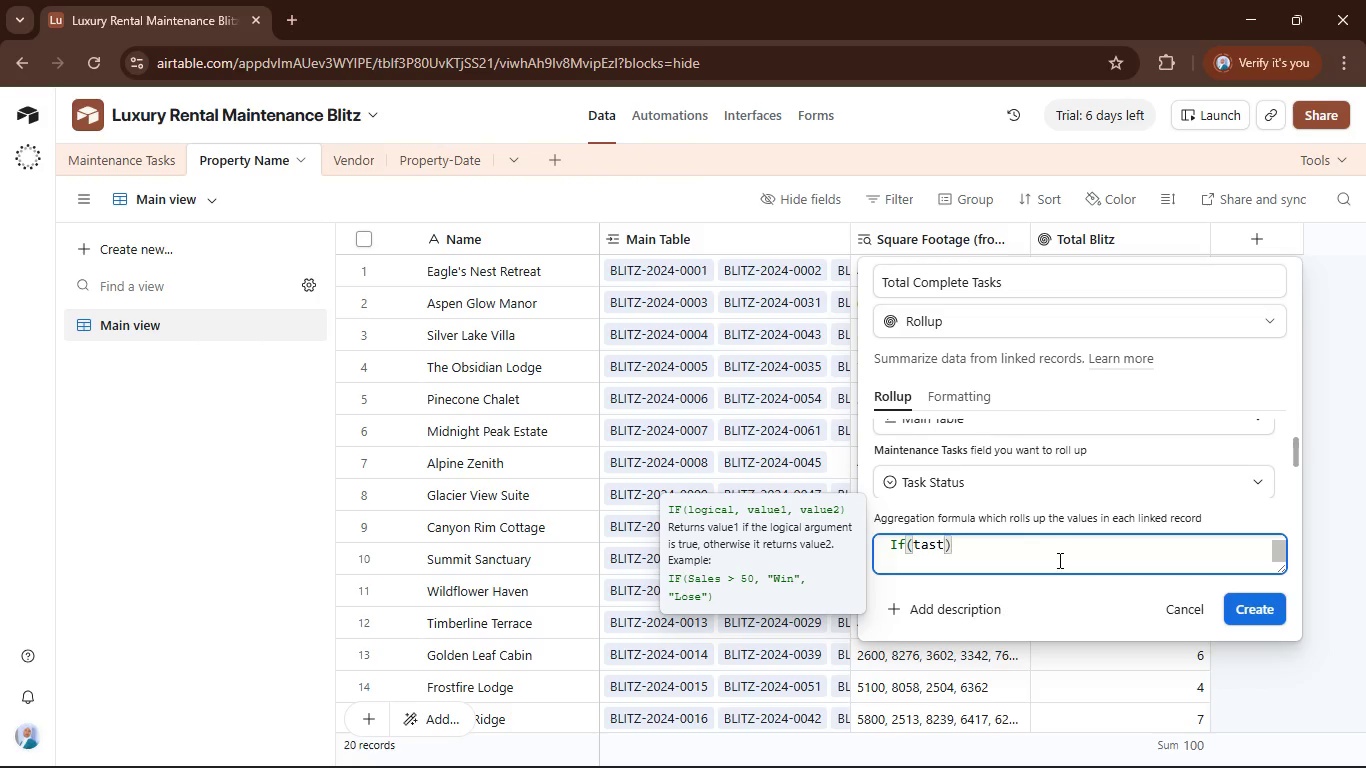 
wait(40.41)
 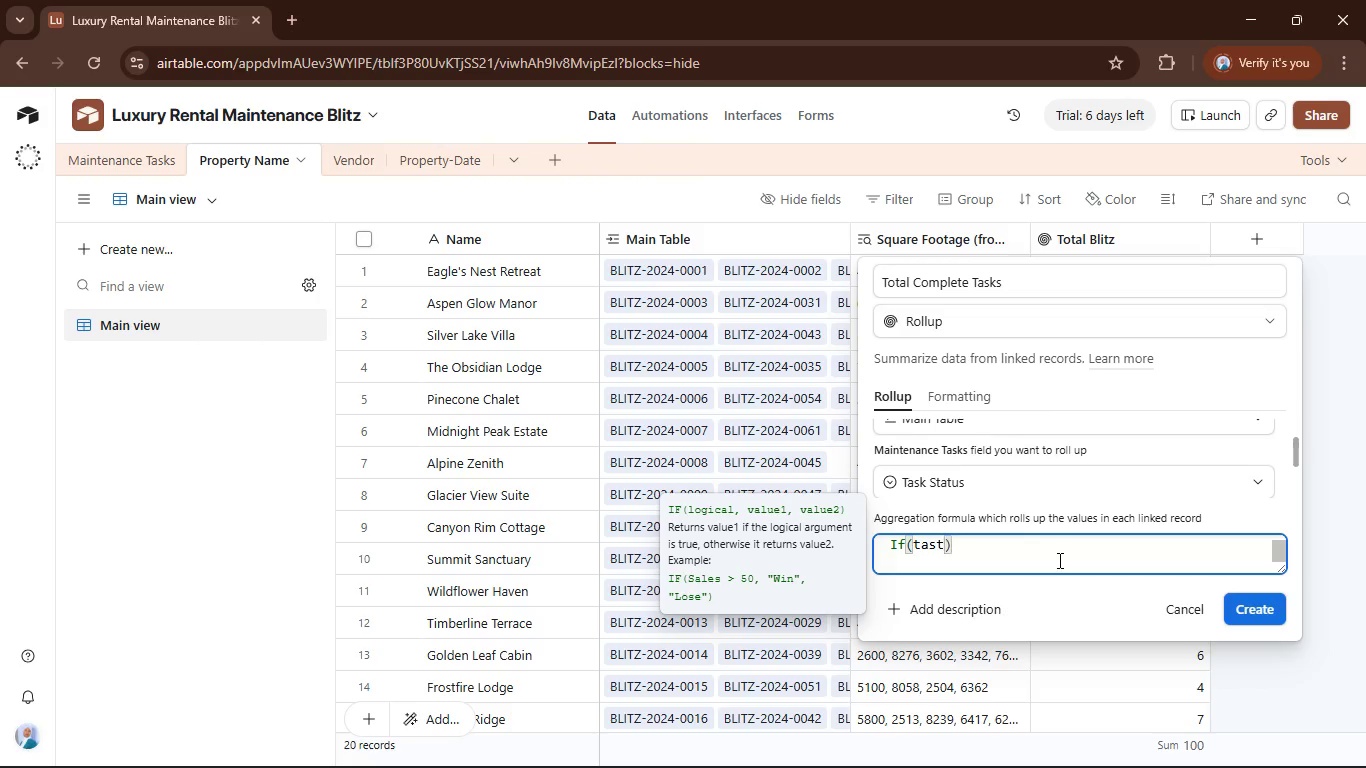 
left_click([977, 548])
 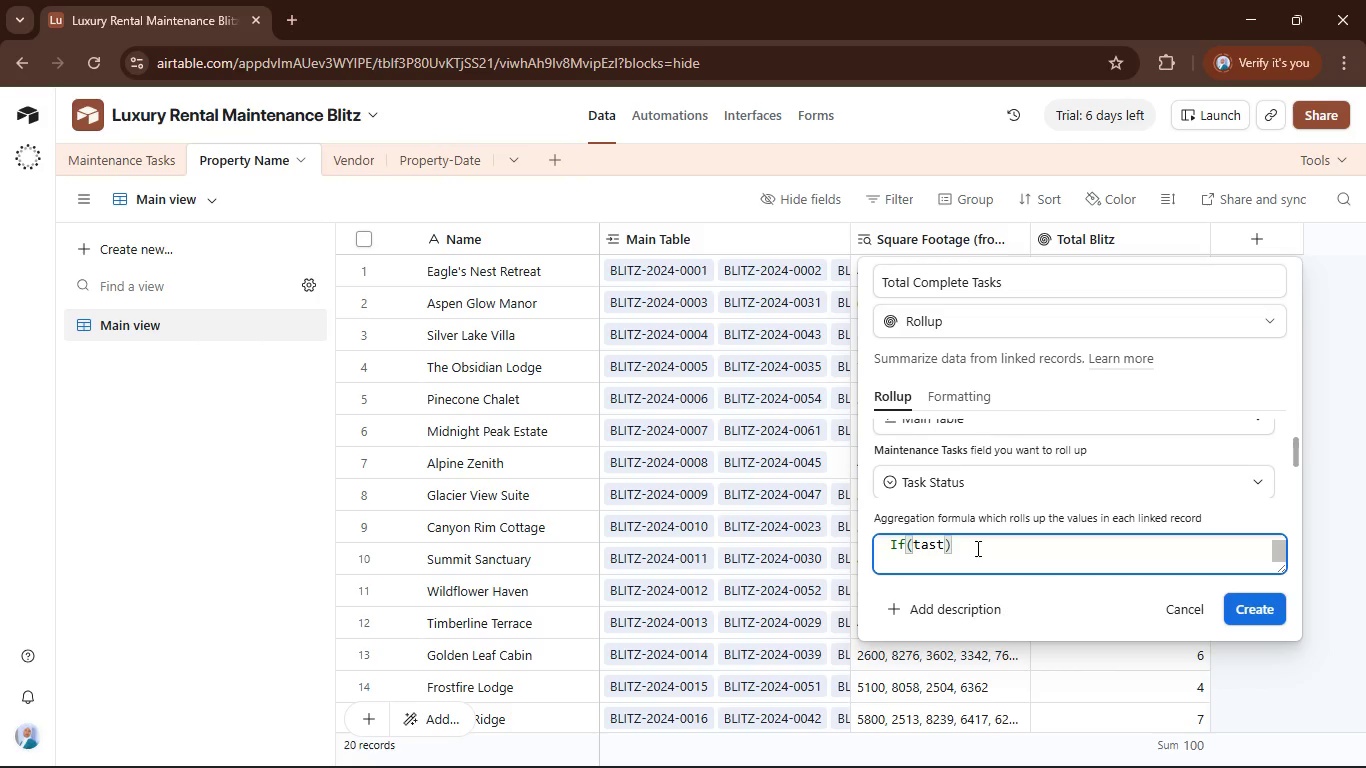 
key(Control+A)
 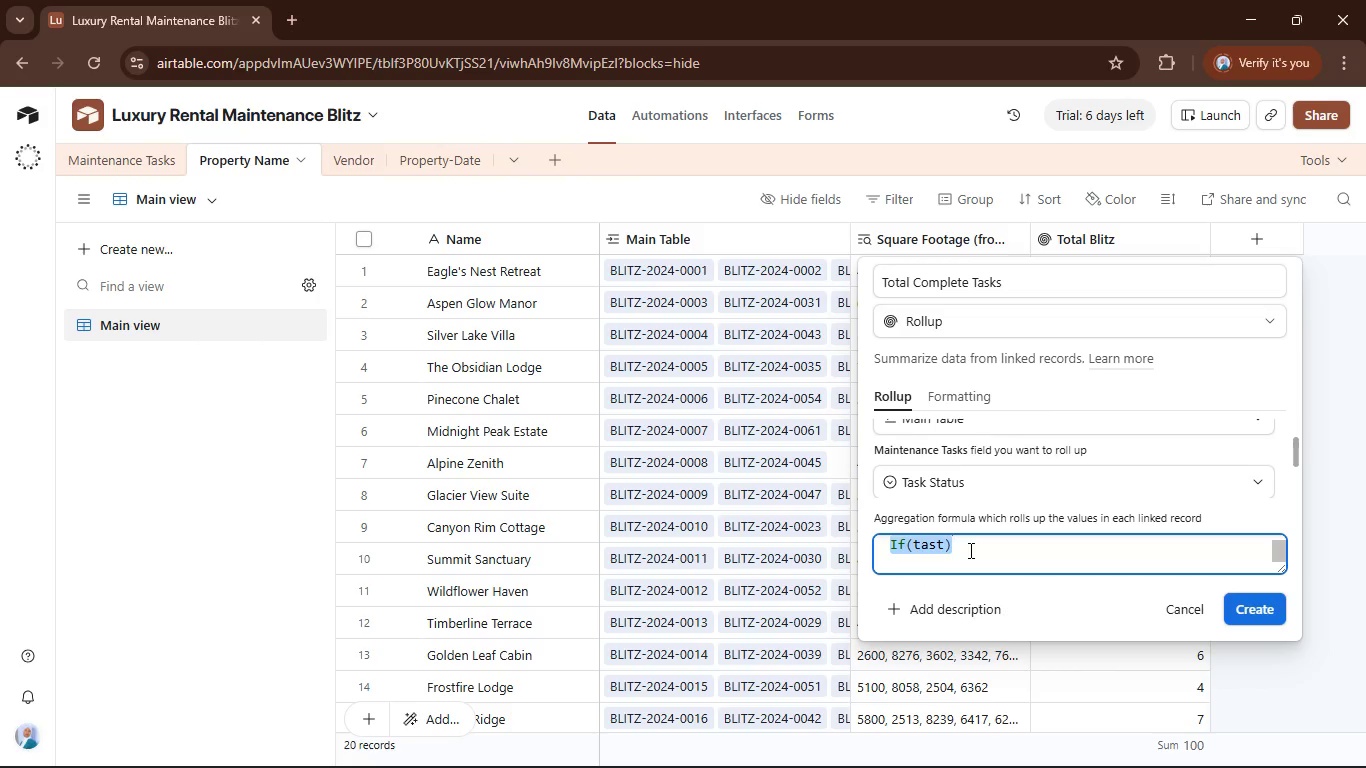 
key(Backspace)
 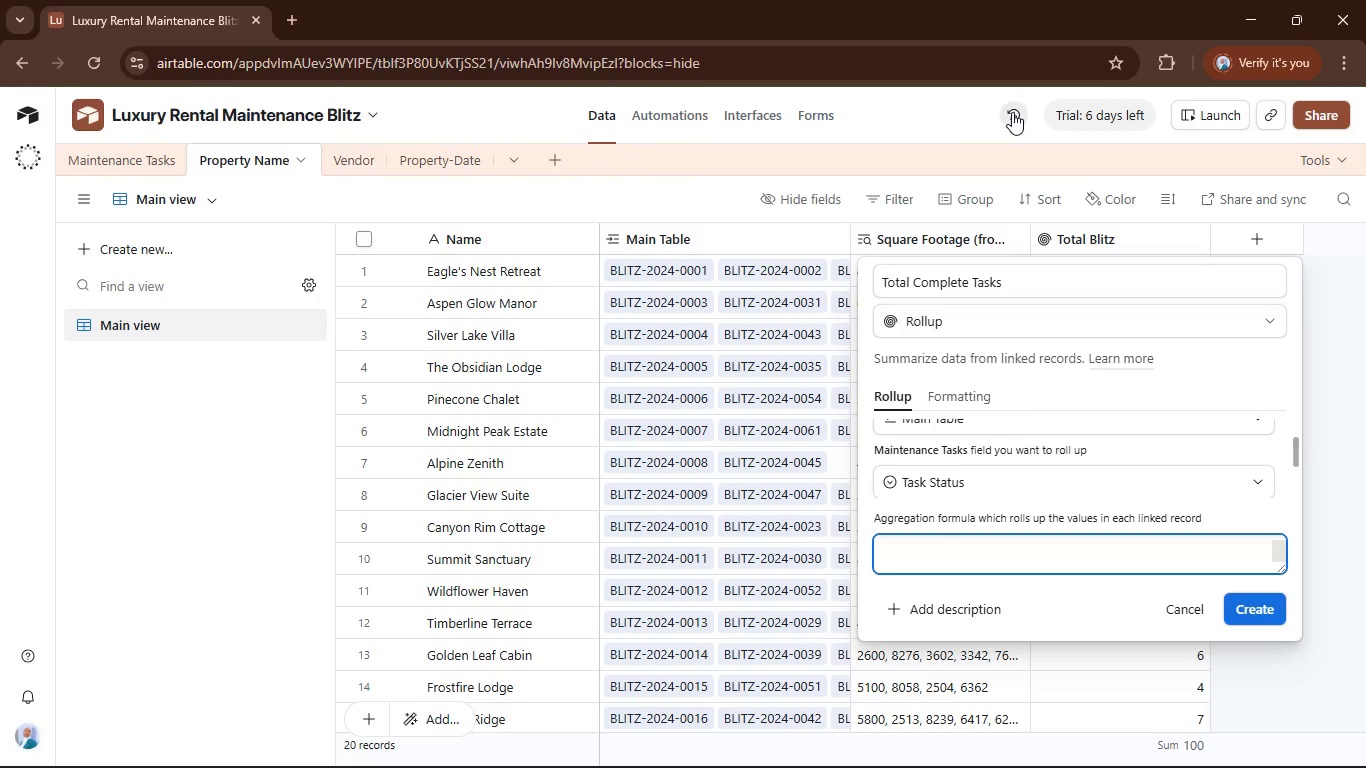 
left_click([1081, 324])
 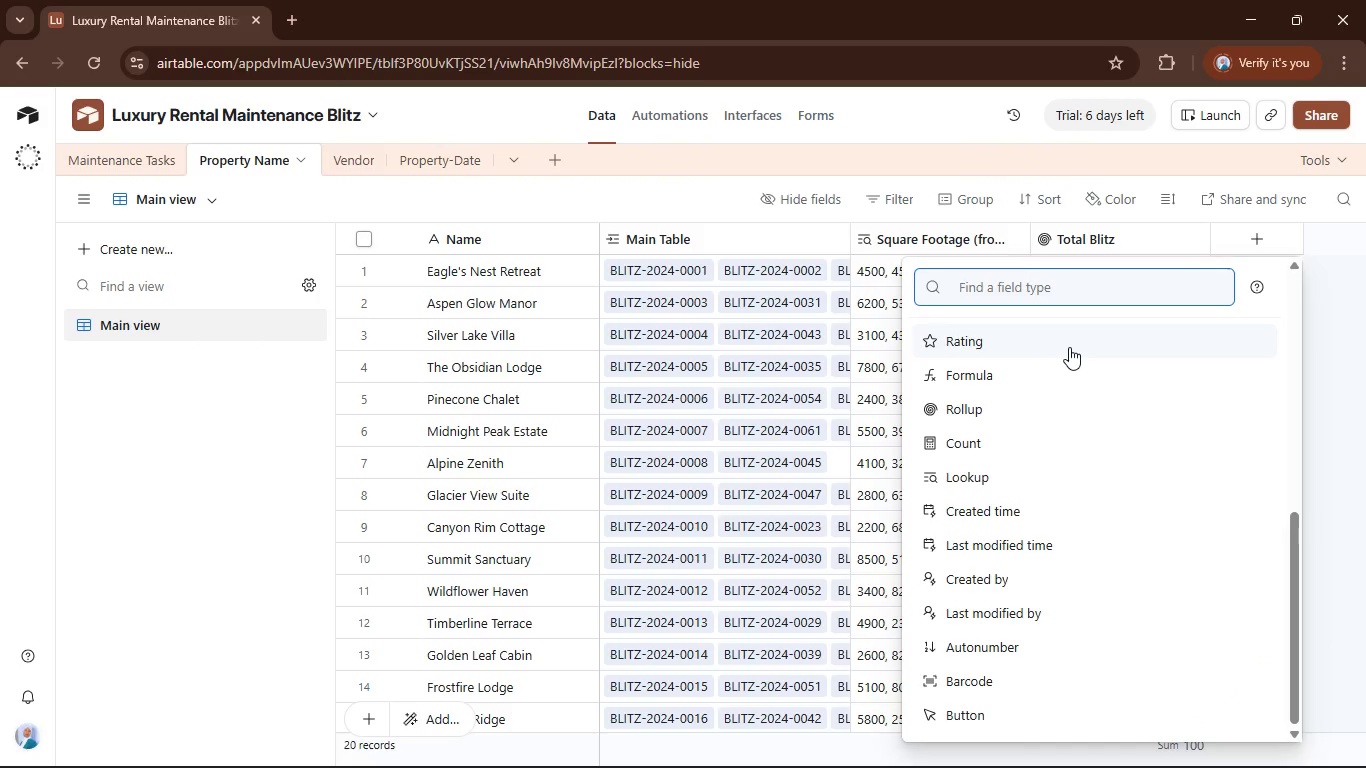 
type(lo)
 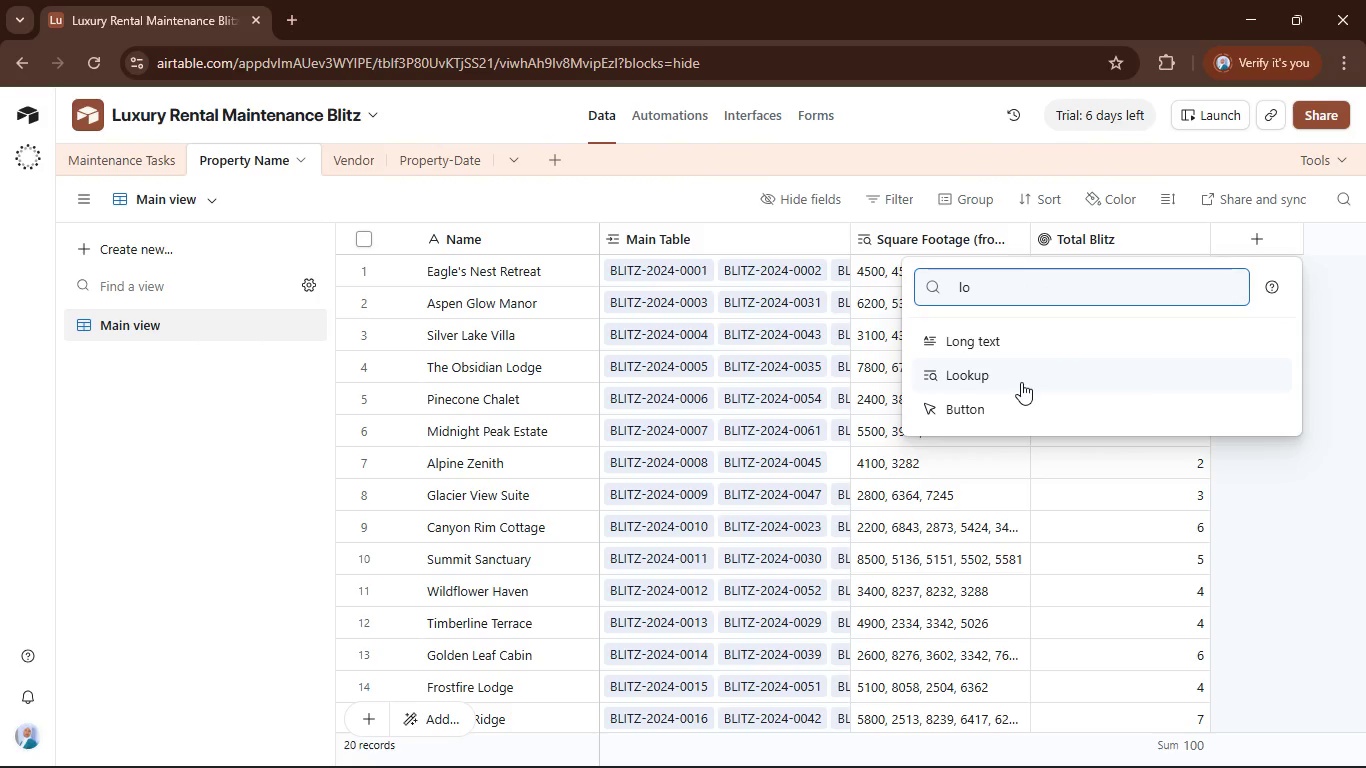 
left_click([1020, 382])
 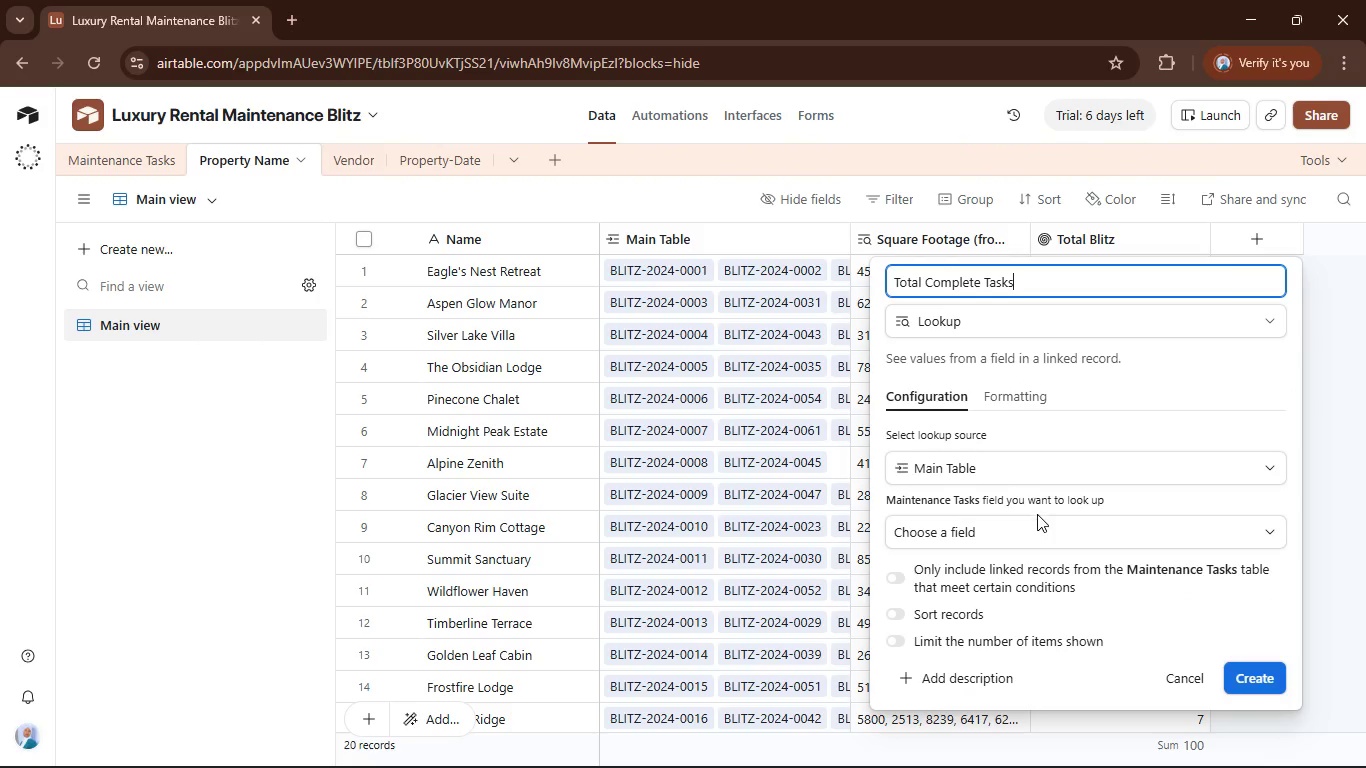 
left_click([1039, 532])
 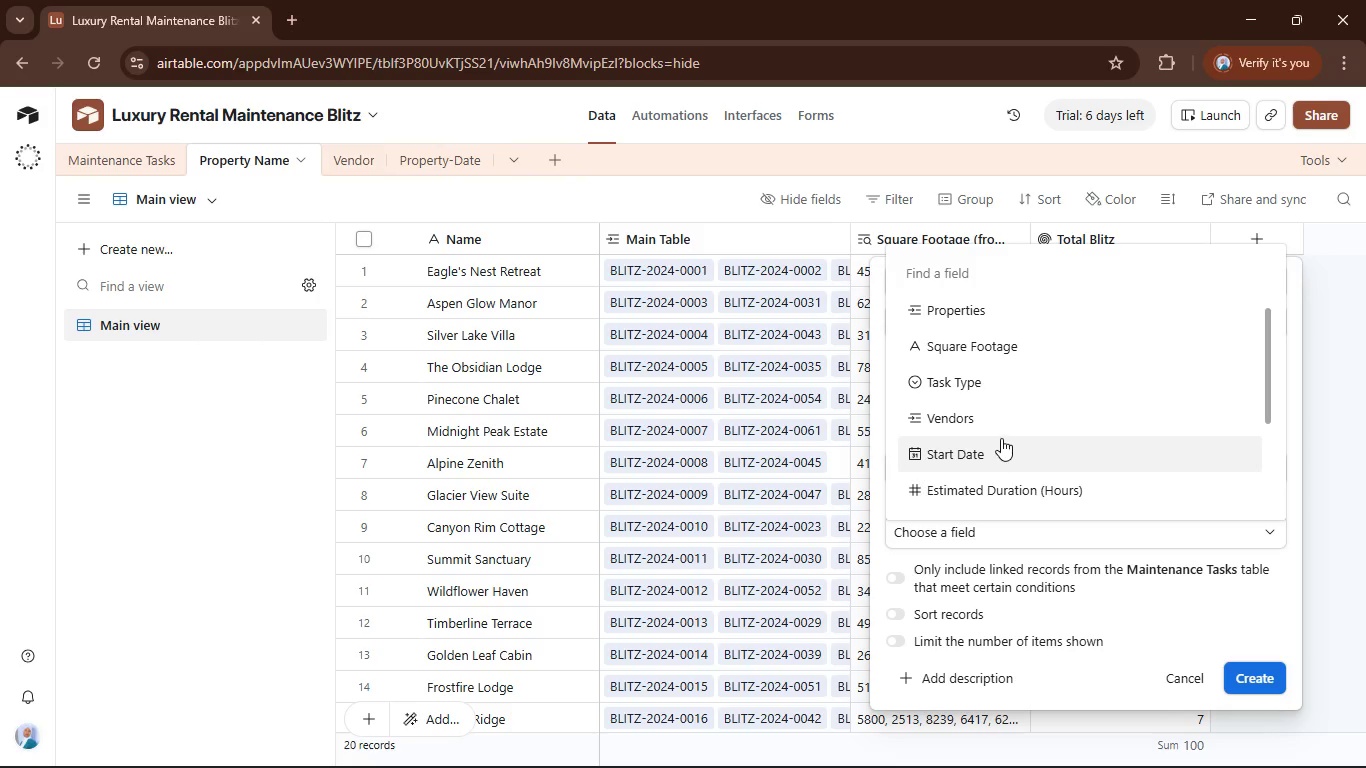 
scroll: coordinate [1002, 435], scroll_direction: down, amount: 3.0
 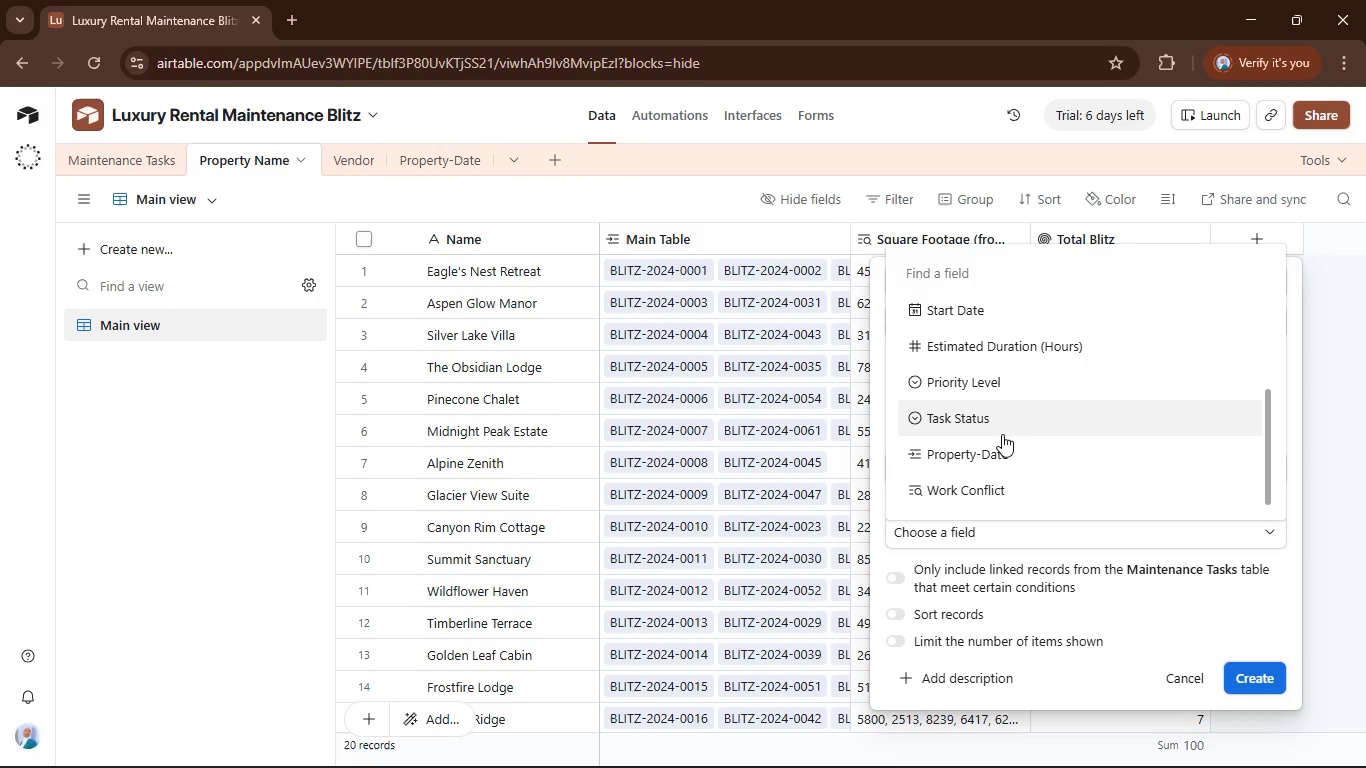 
left_click([1002, 434])
 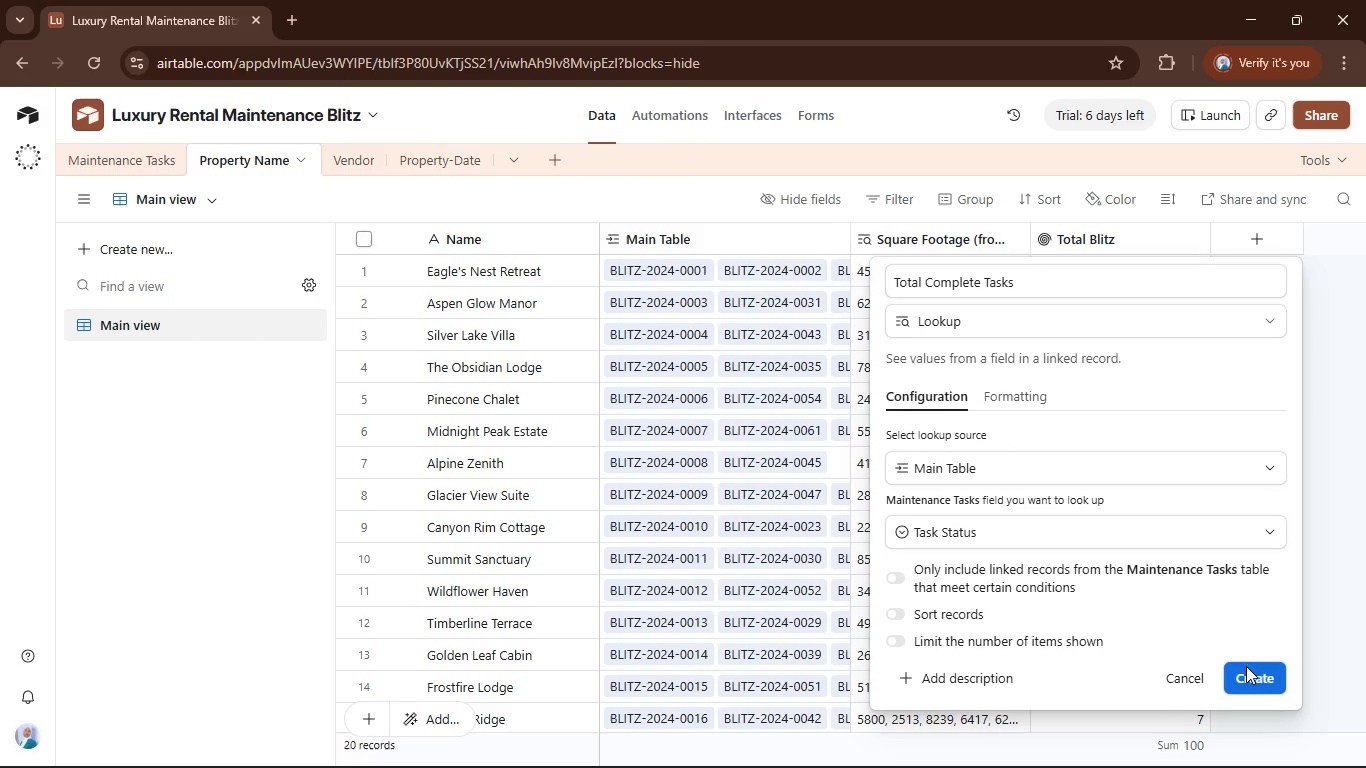 
left_click([1253, 676])
 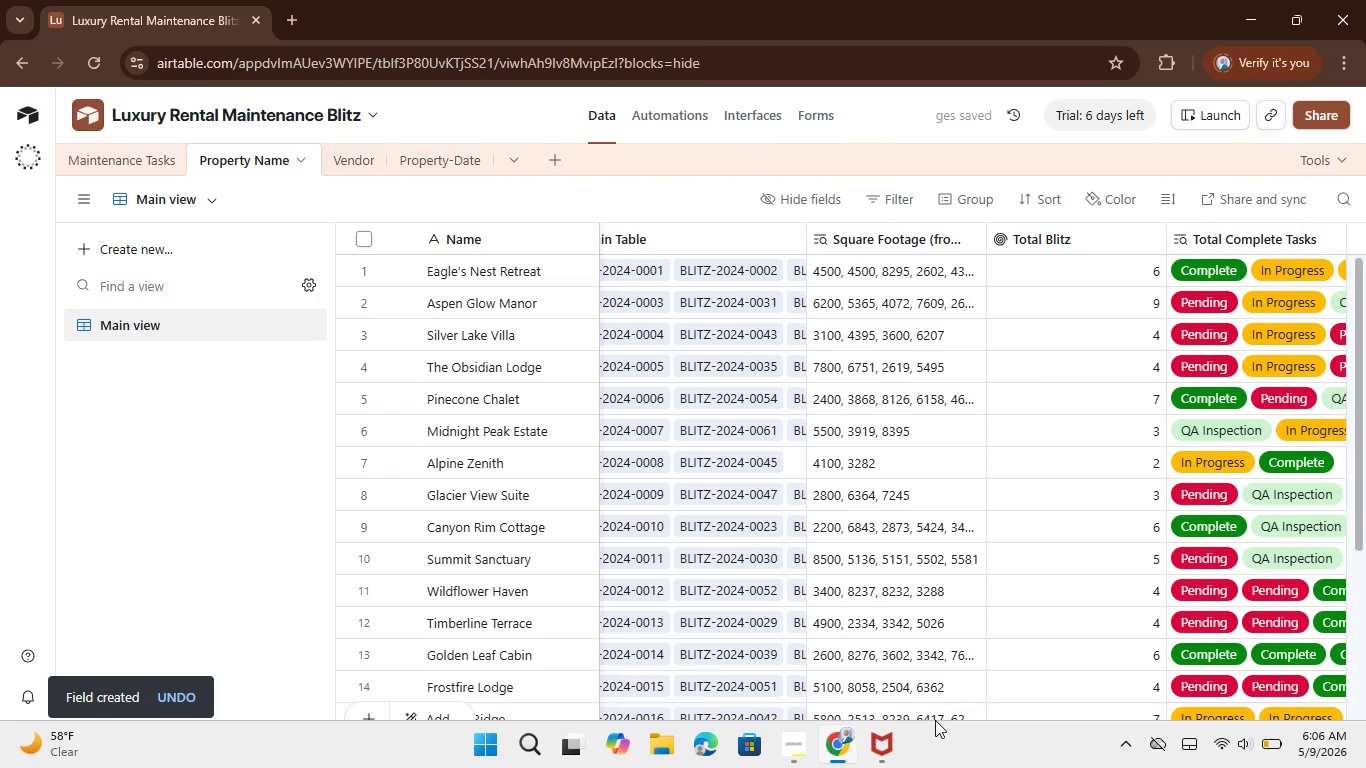 
wait(7.25)
 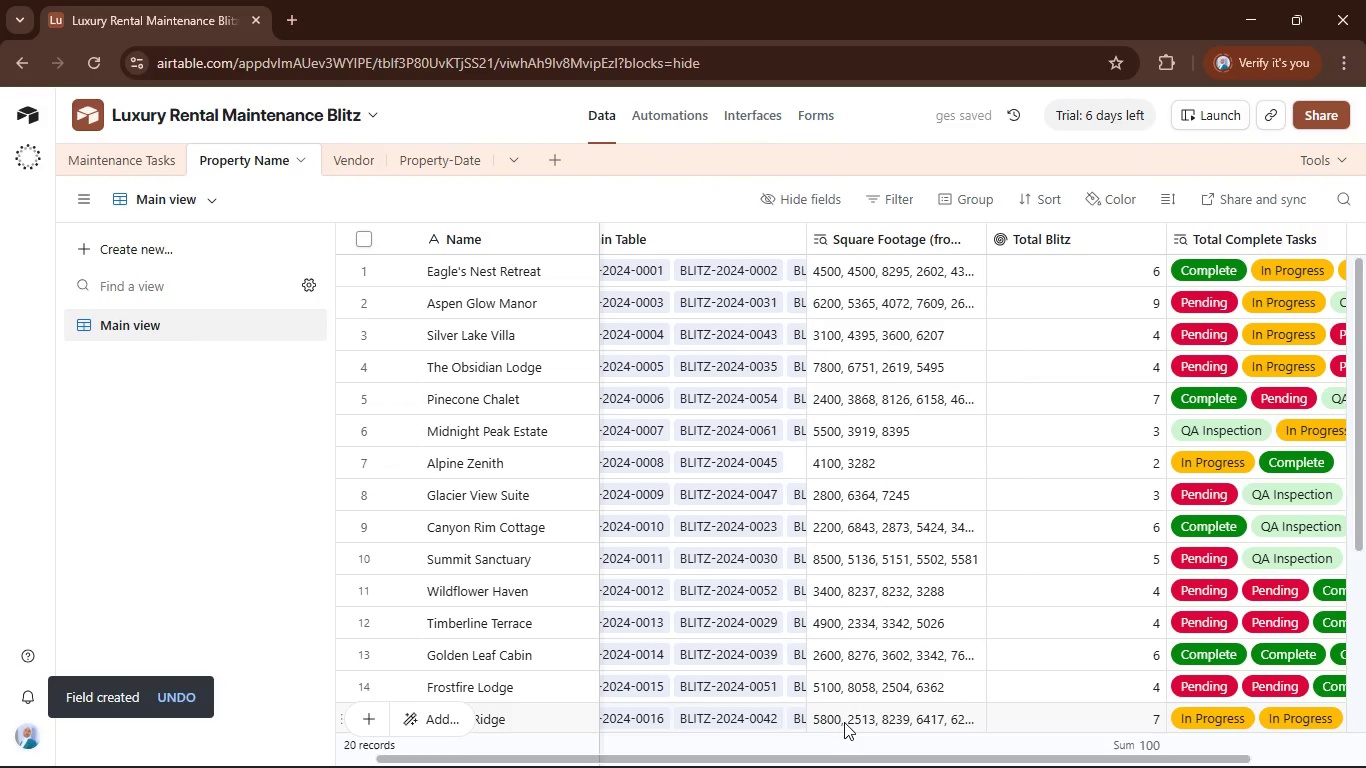 
left_click_drag(start_coordinate=[925, 757], to_coordinate=[1099, 767])
 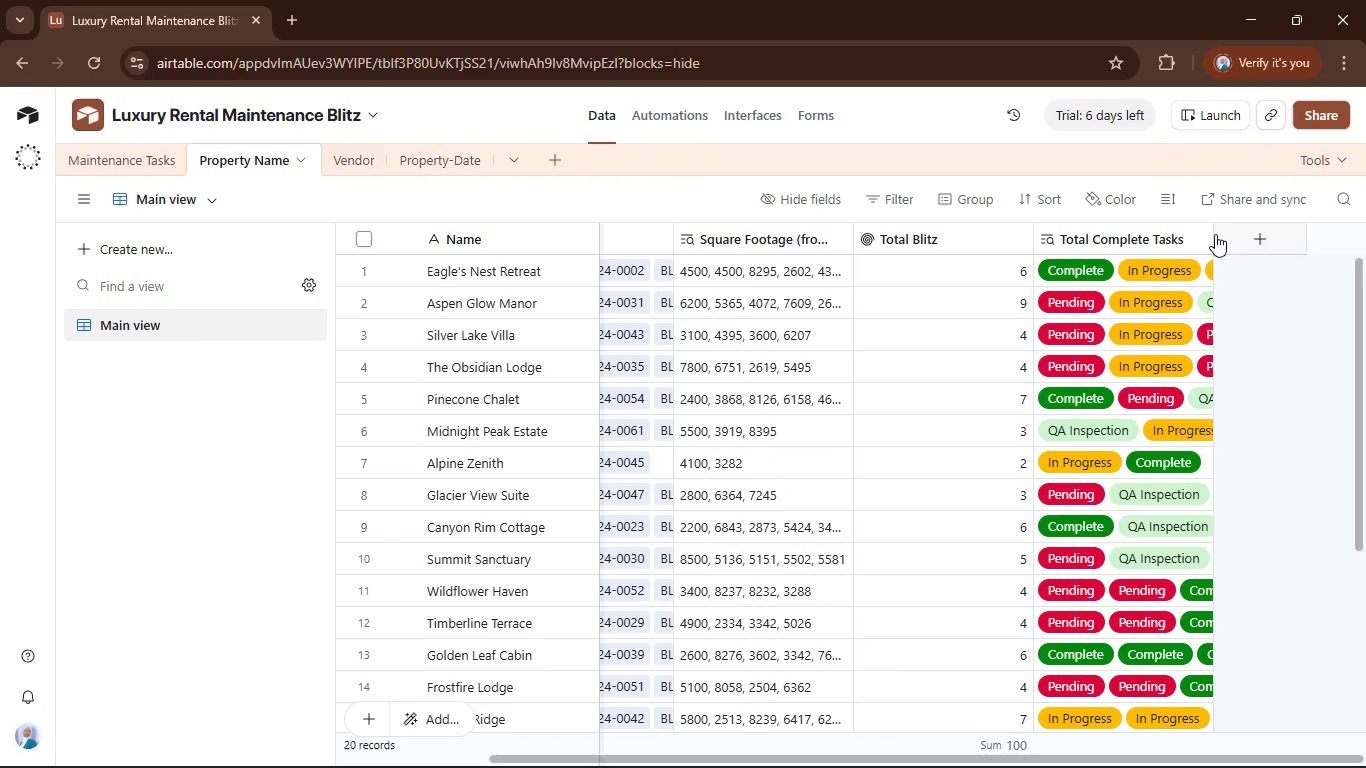 
left_click_drag(start_coordinate=[1210, 245], to_coordinate=[1365, 198])
 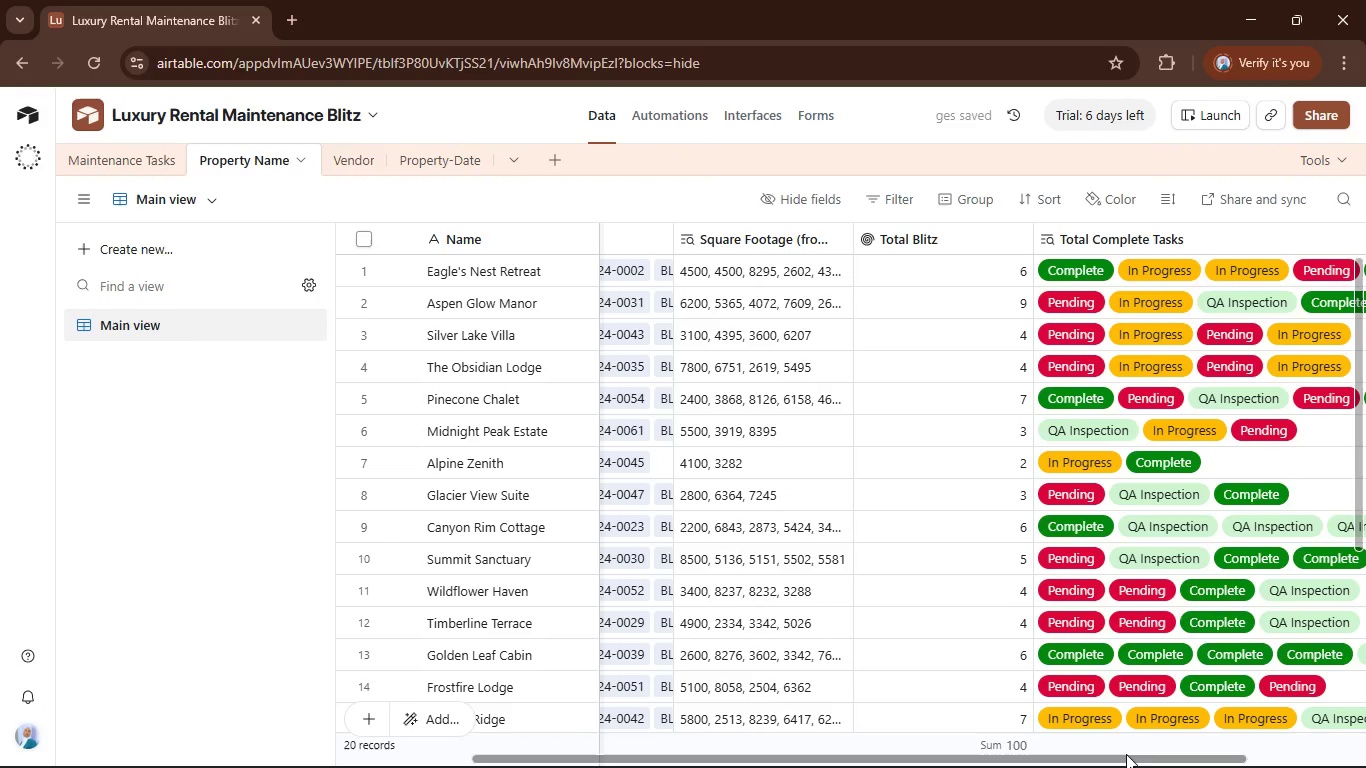 
left_click_drag(start_coordinate=[1117, 764], to_coordinate=[1254, 741])
 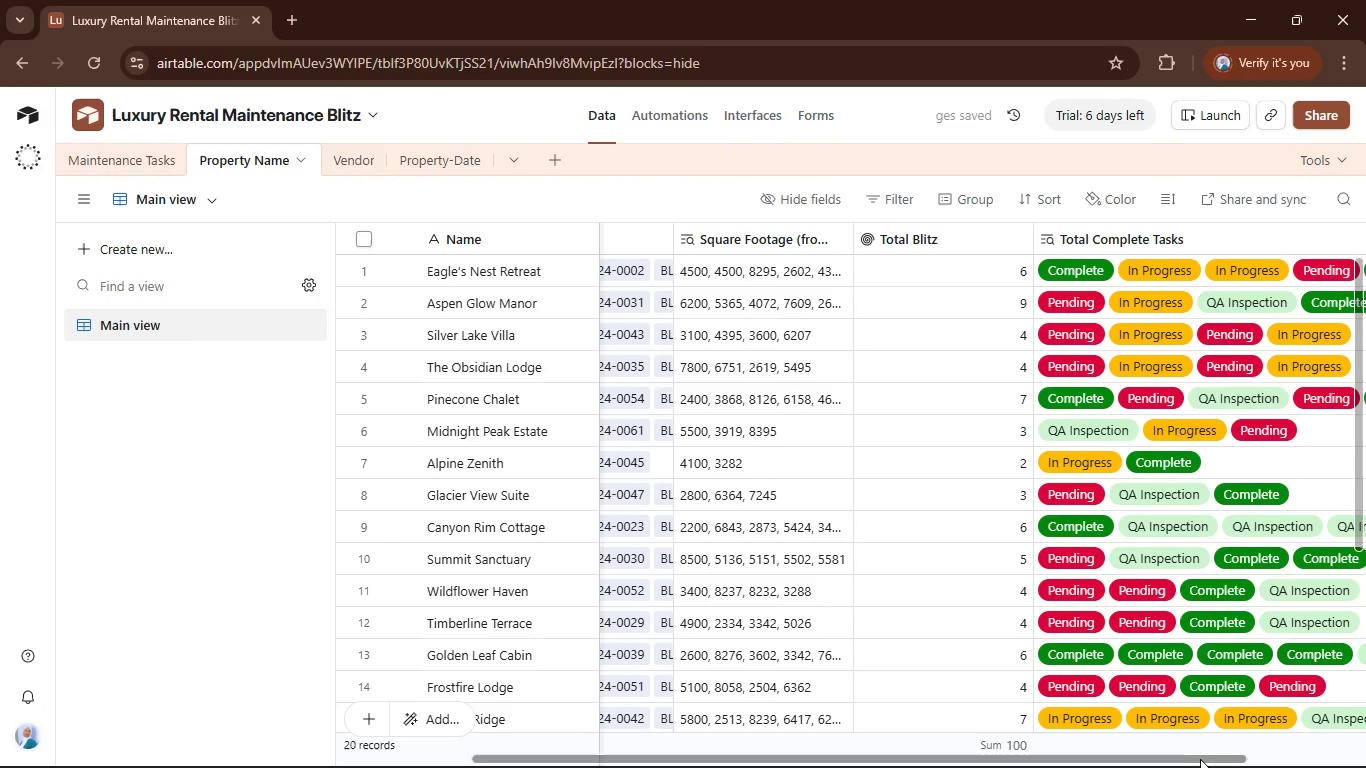 
left_click_drag(start_coordinate=[1200, 757], to_coordinate=[1363, 759])
 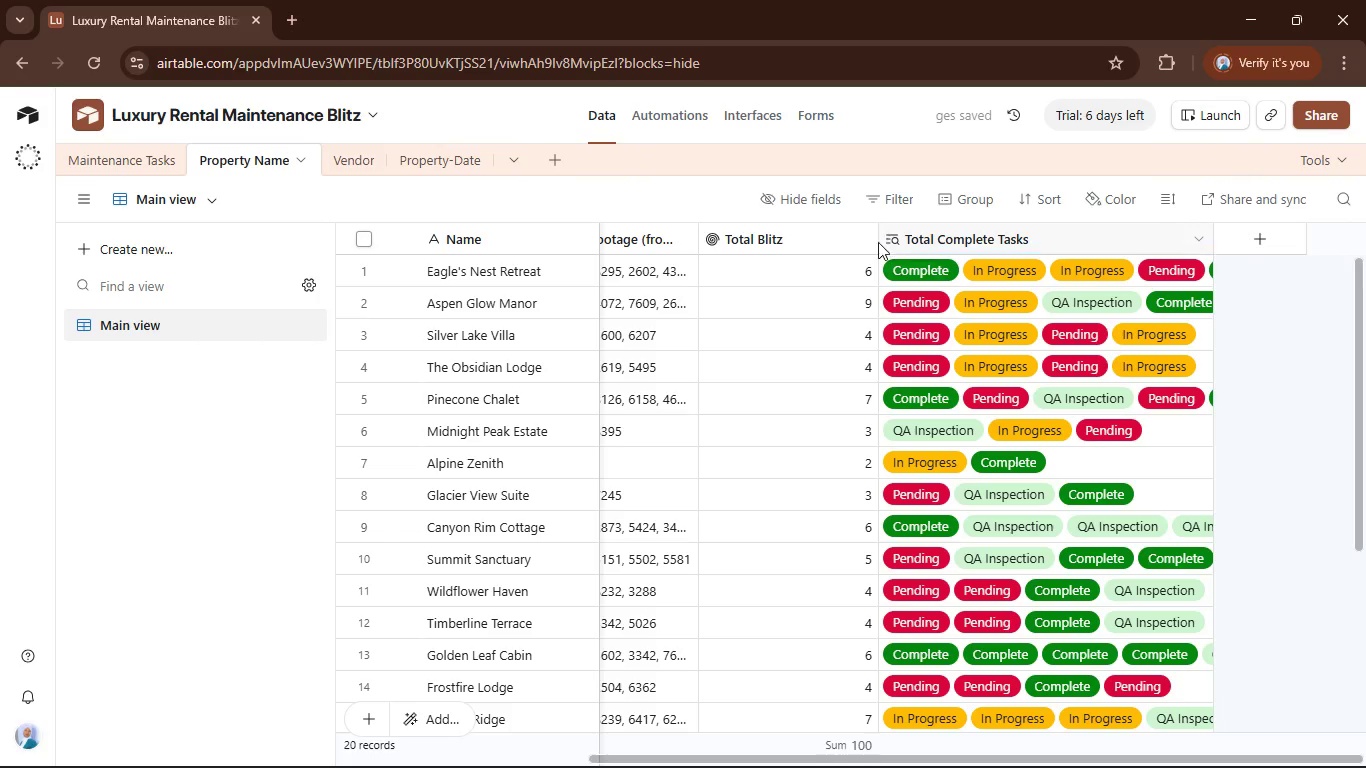 
left_click_drag(start_coordinate=[877, 240], to_coordinate=[806, 270])
 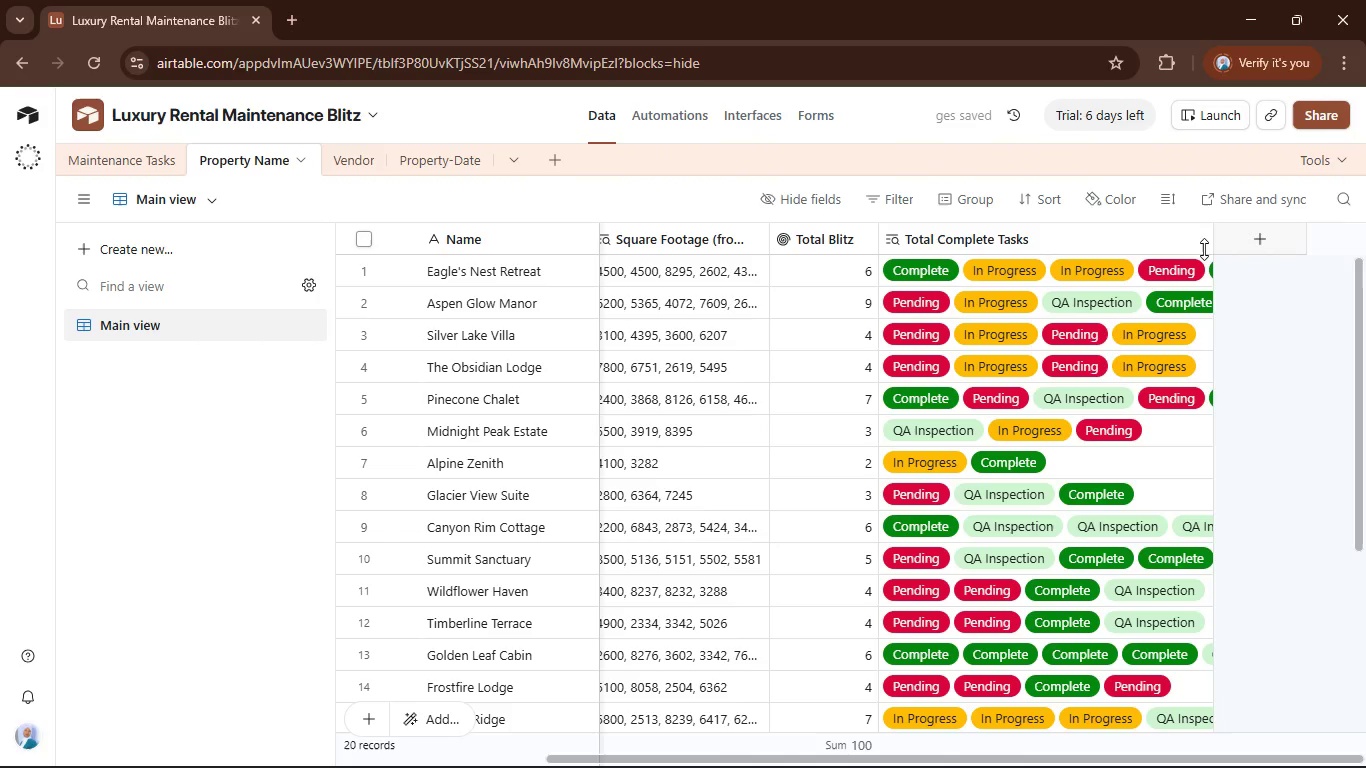 
left_click([1266, 238])
 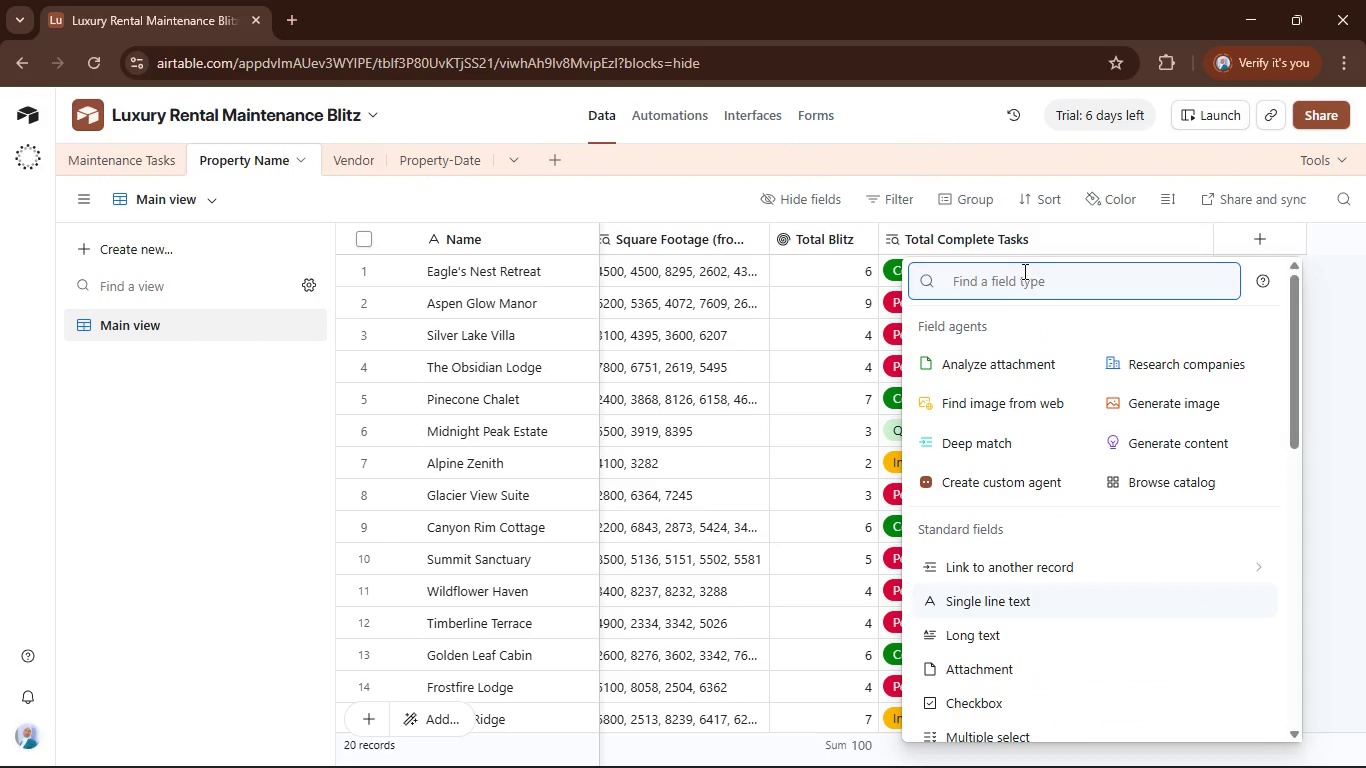 
double_click([1006, 229])
 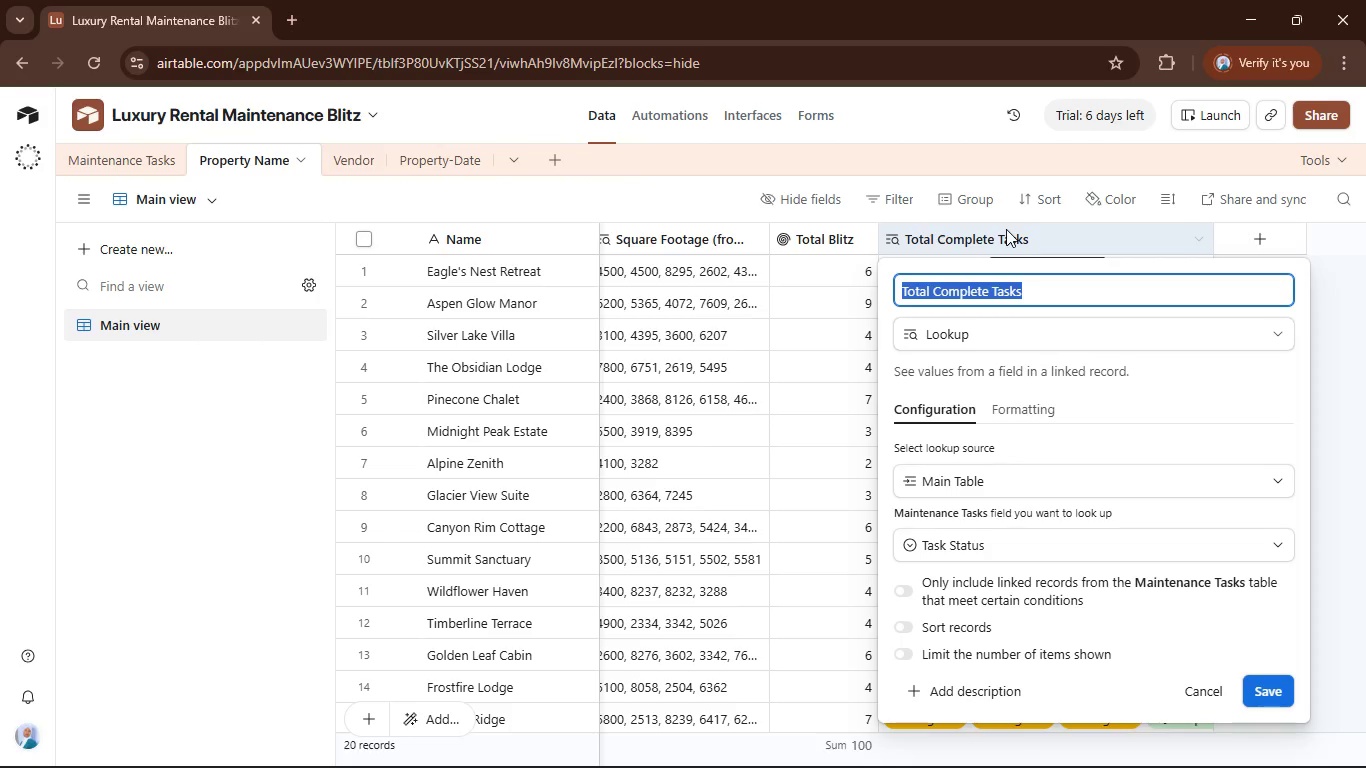 
key(Control+C)
 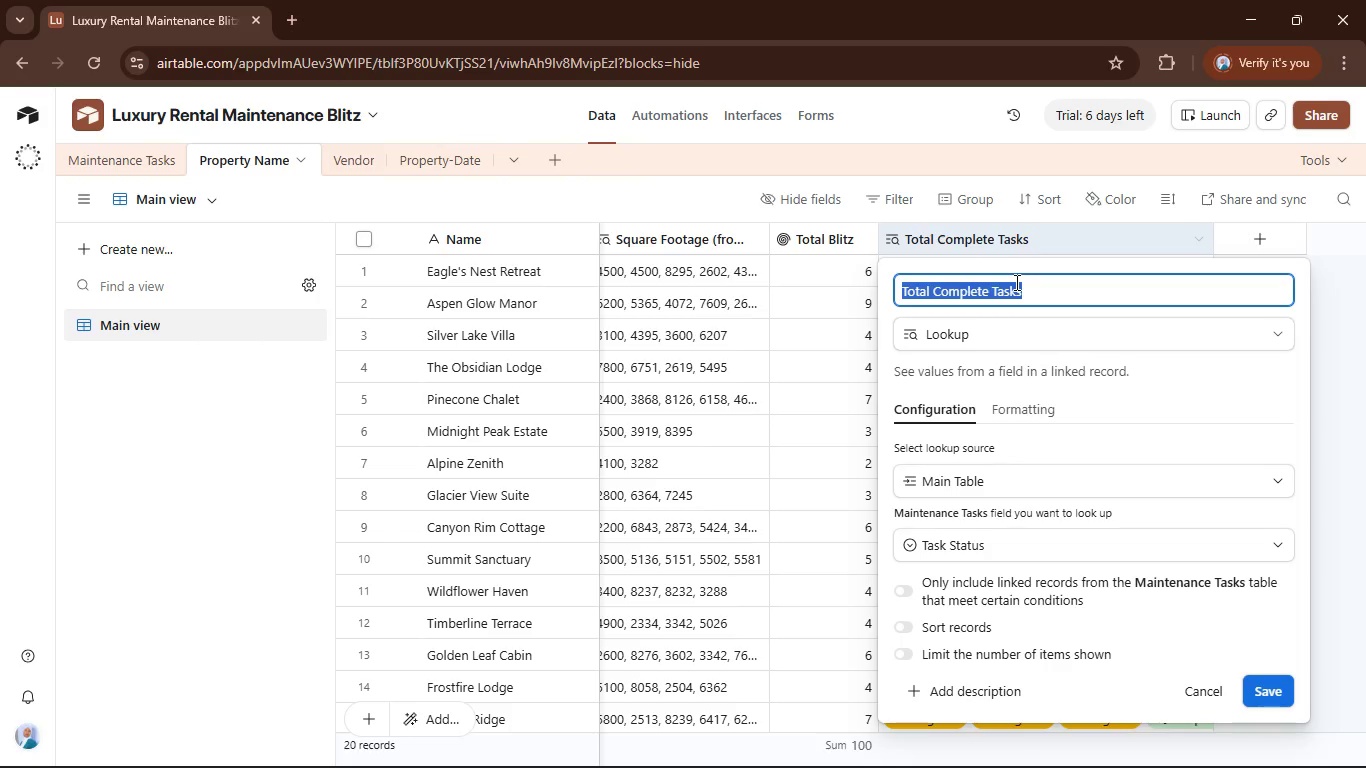 
type(Task Statuss)
key(Backspace)
 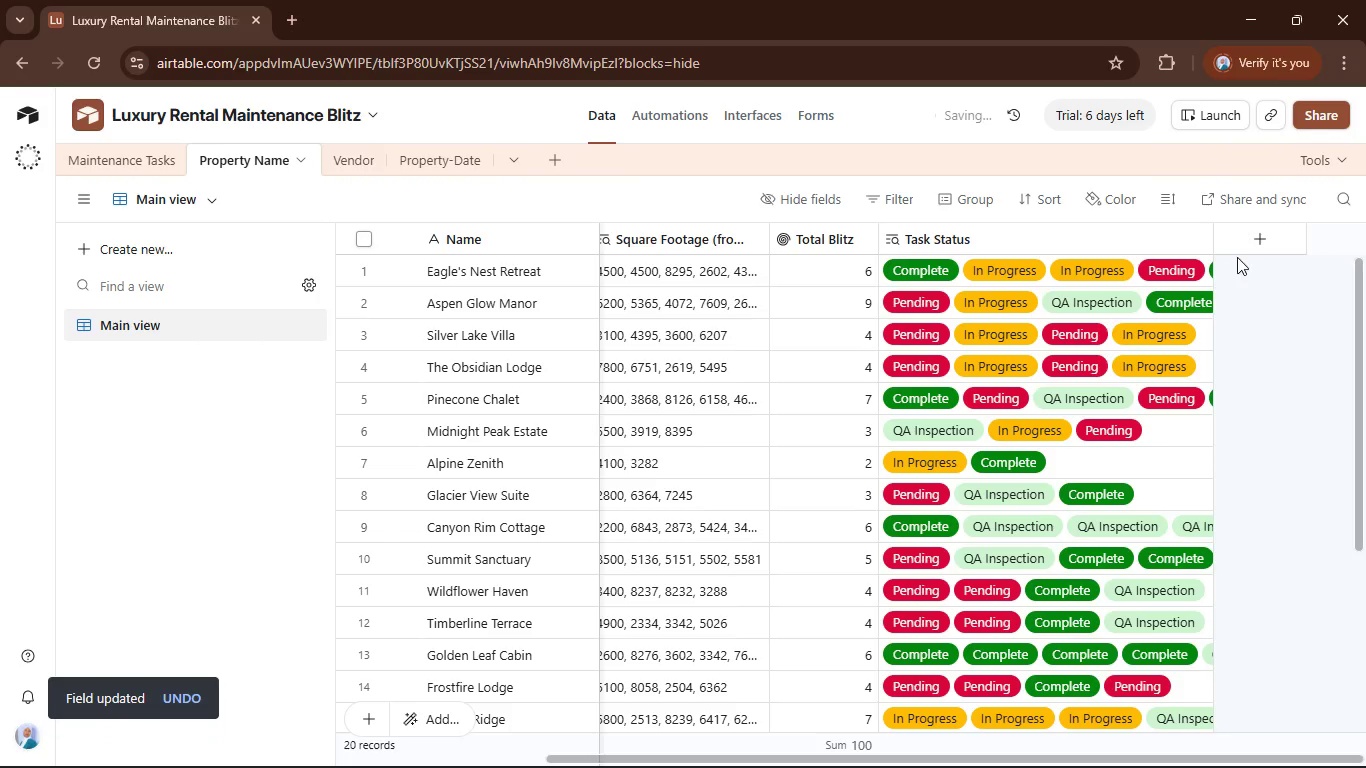 
wait(5.62)
 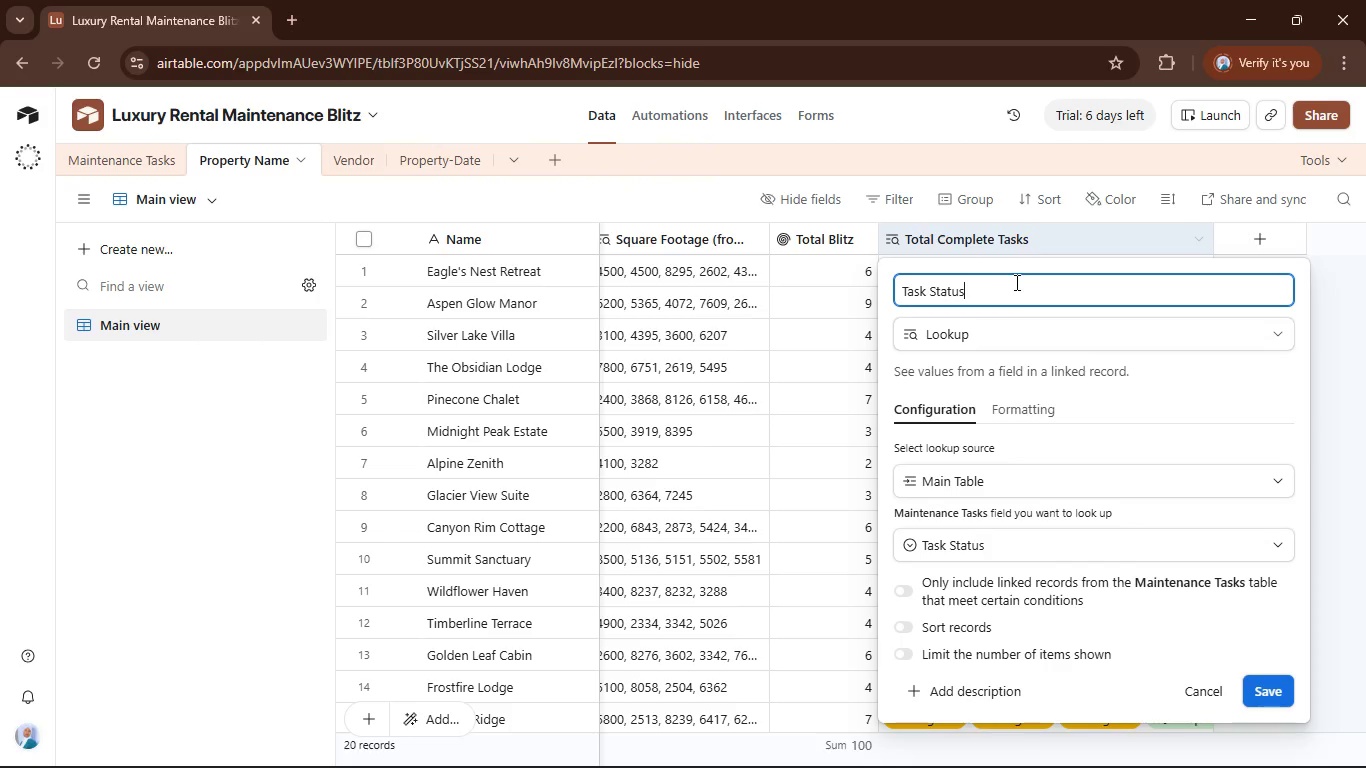 
left_click([1264, 230])
 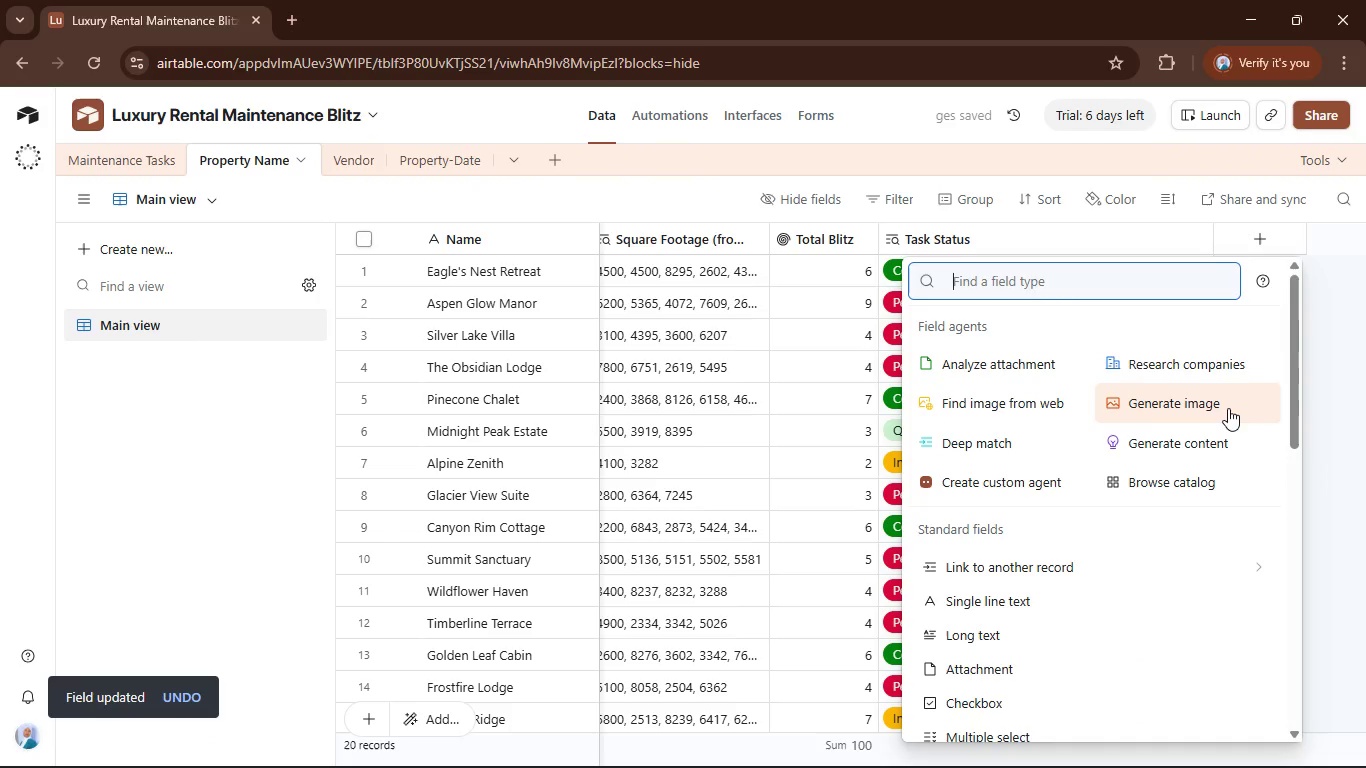 
type(for)
 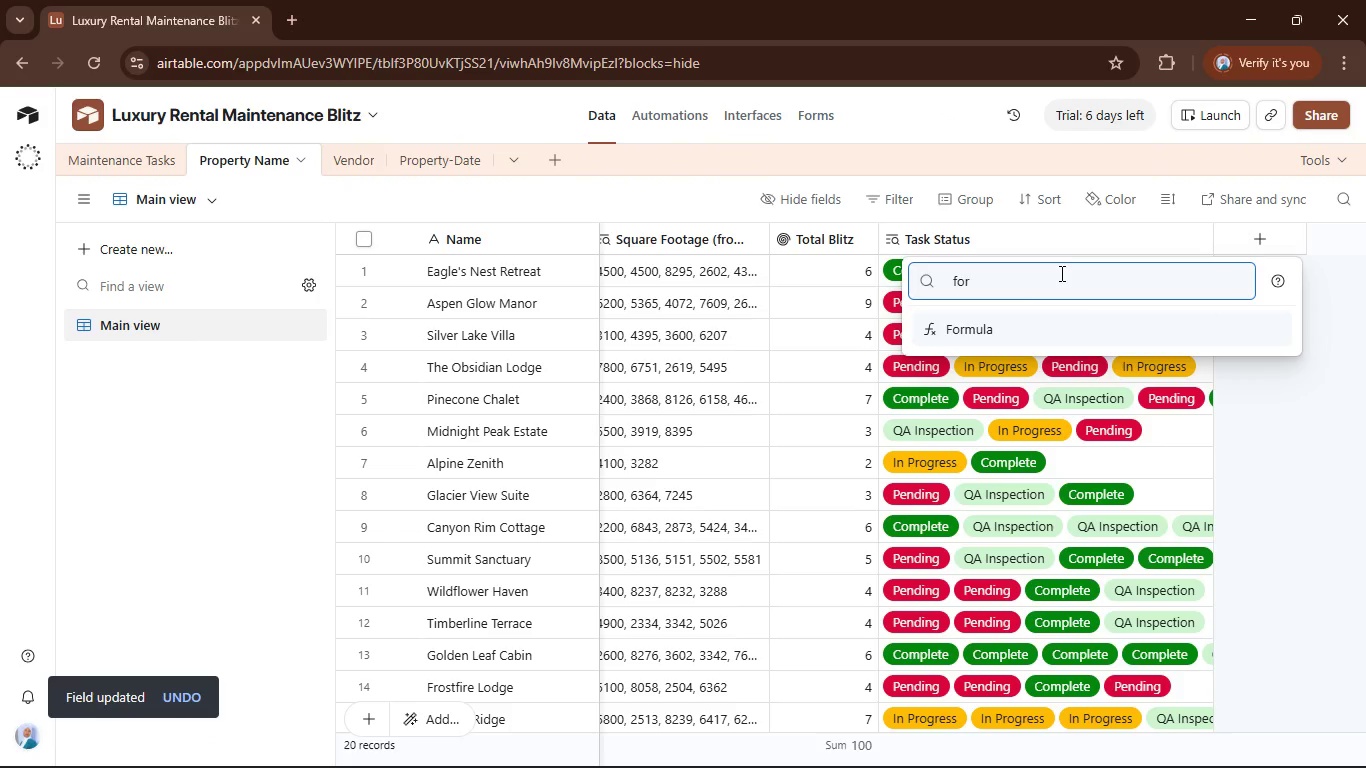 
left_click([1057, 326])
 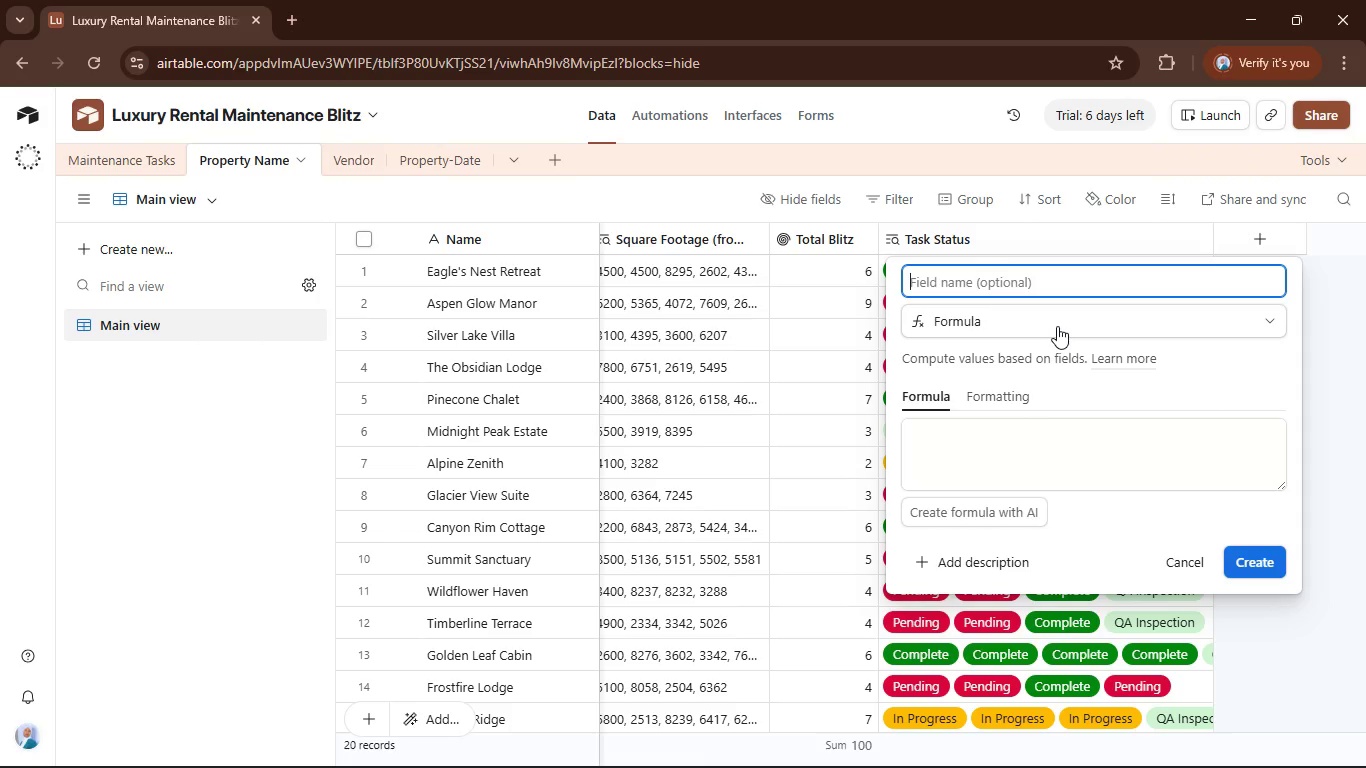 
wait(70.33)
 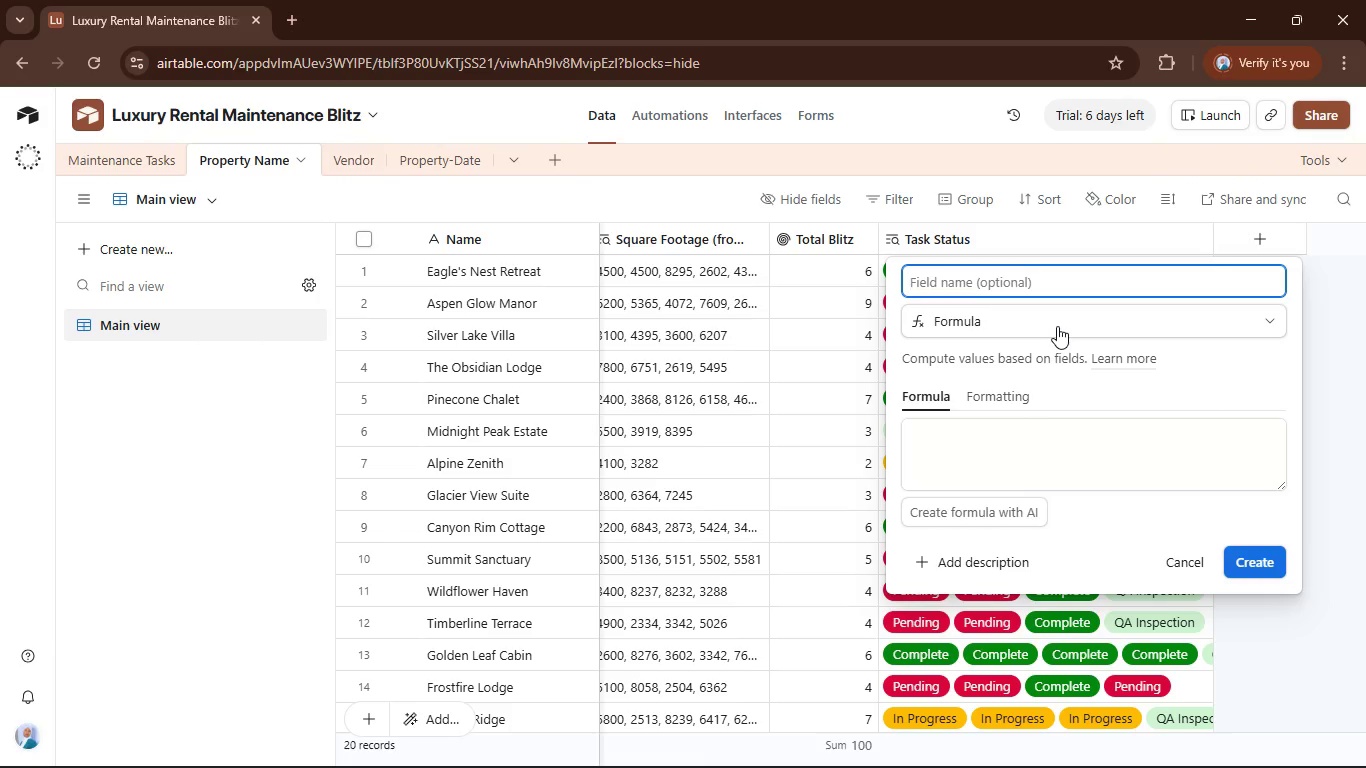 
key(Control+V)
 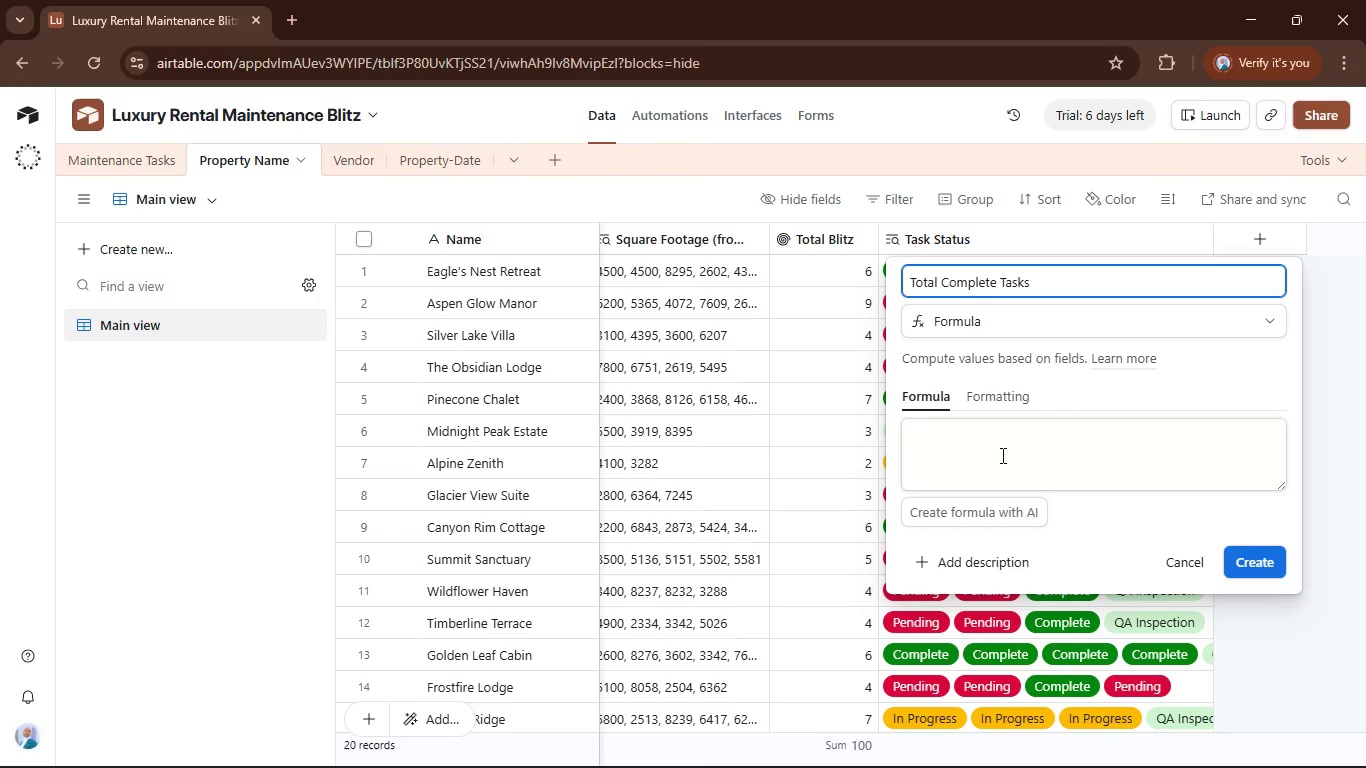 
left_click([1001, 458])
 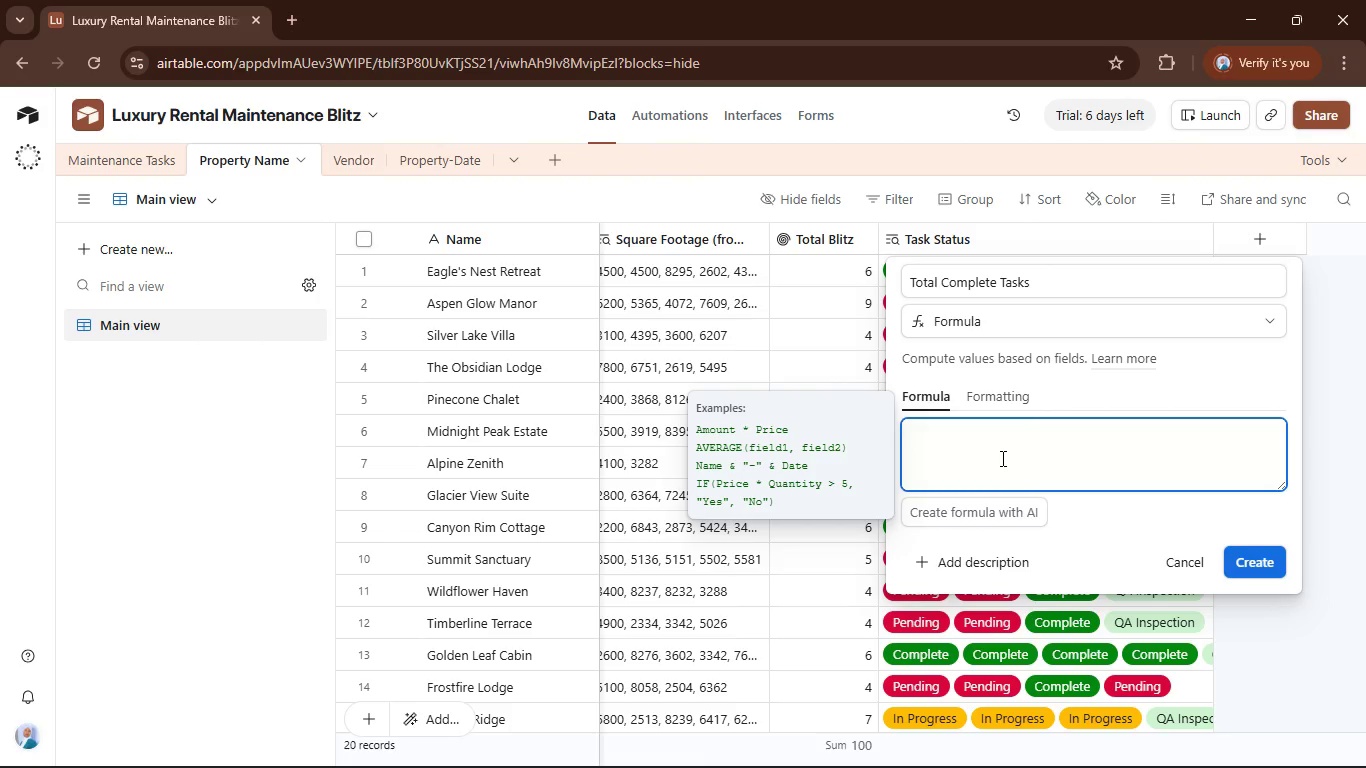 
type(Len)
 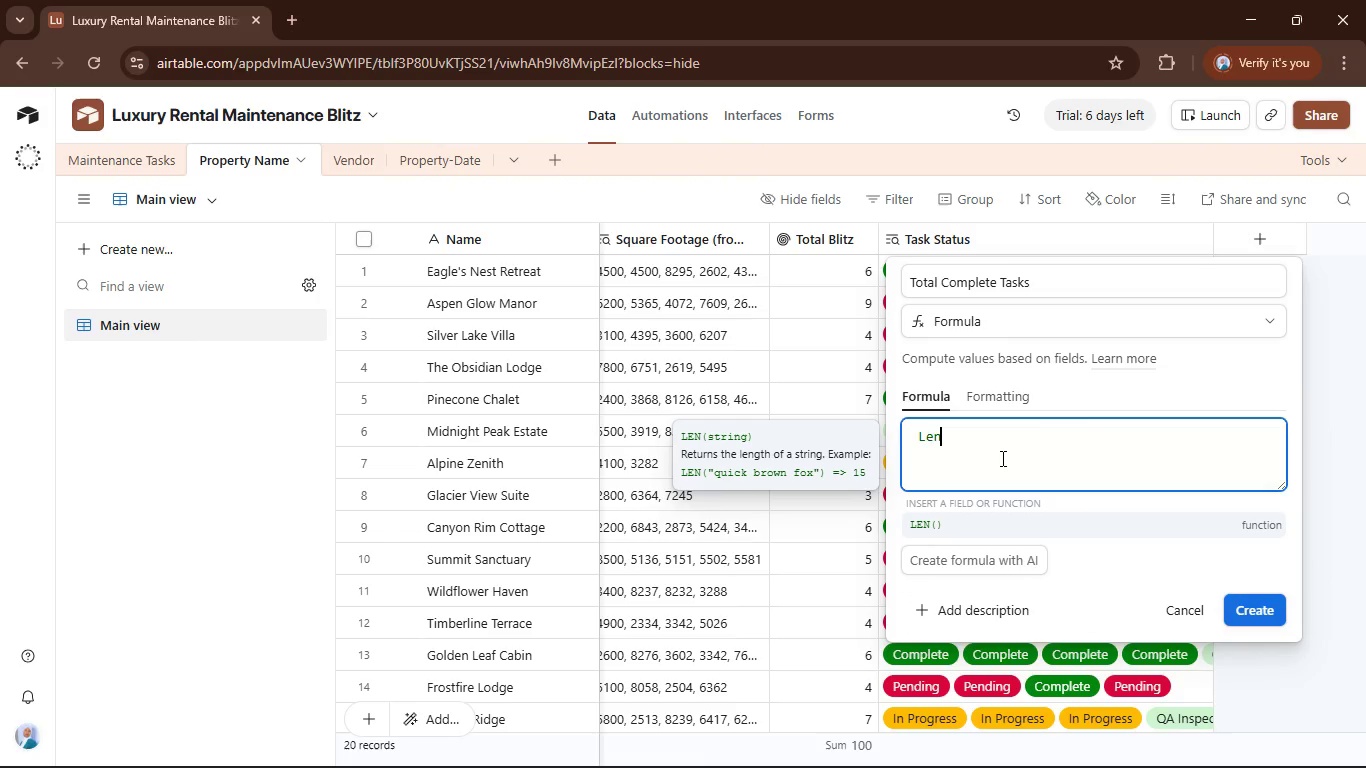 
key(Enter)
 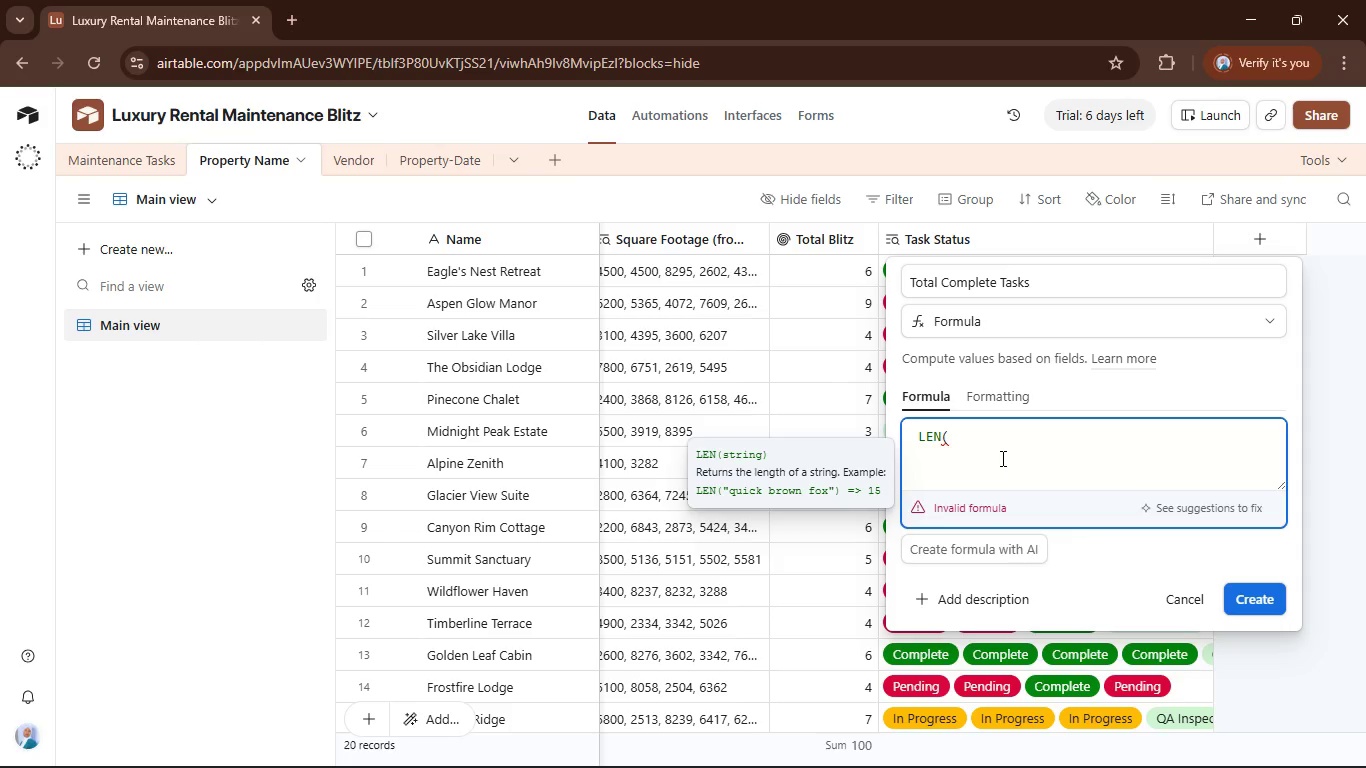 
type(ar)
 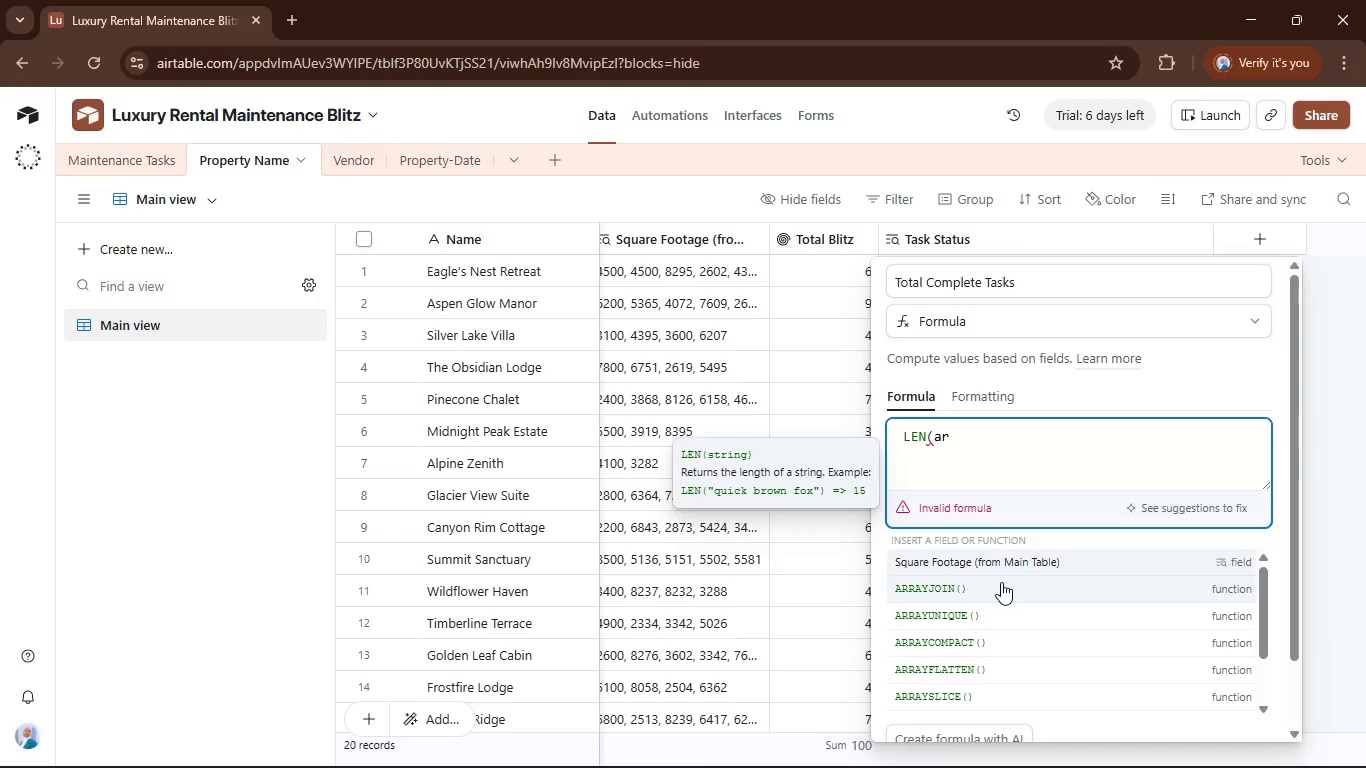 
left_click_drag(start_coordinate=[988, 589], to_coordinate=[995, 586])
 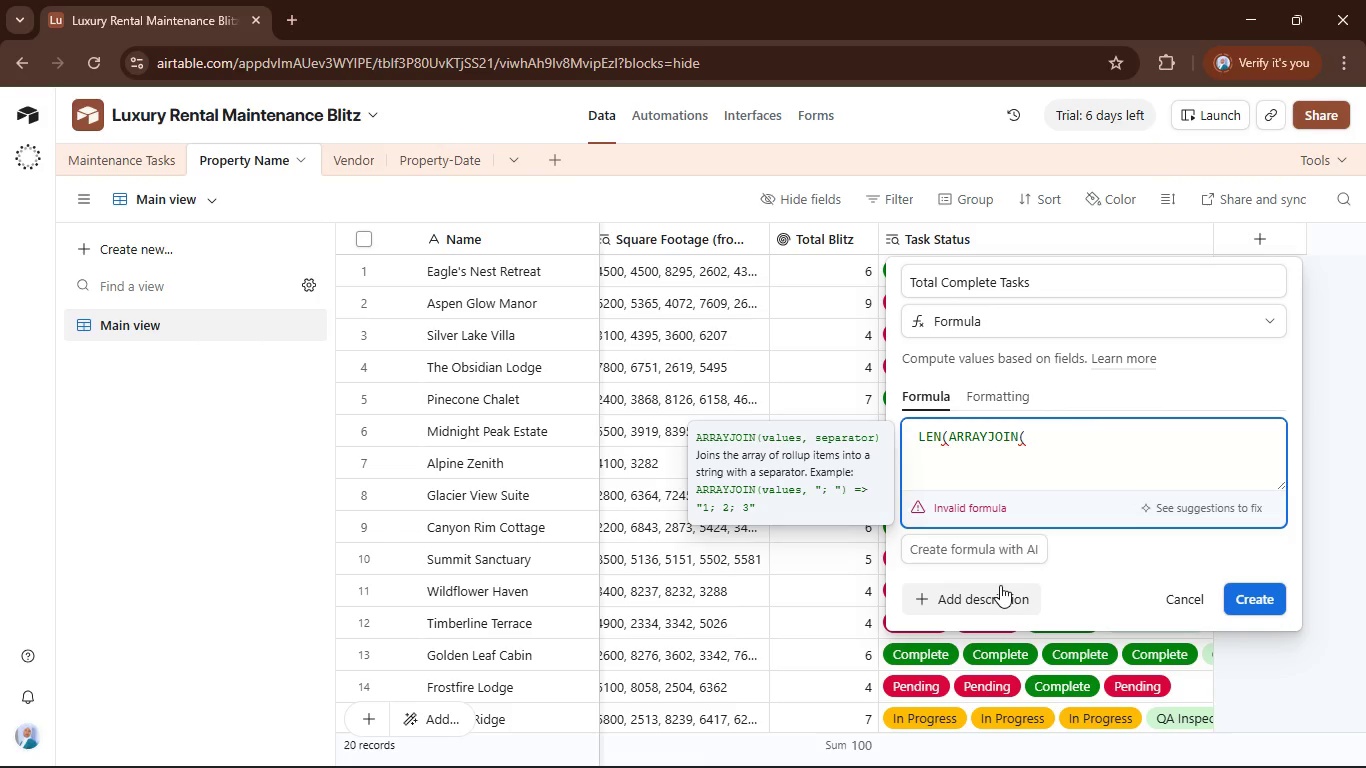 
type(task)
 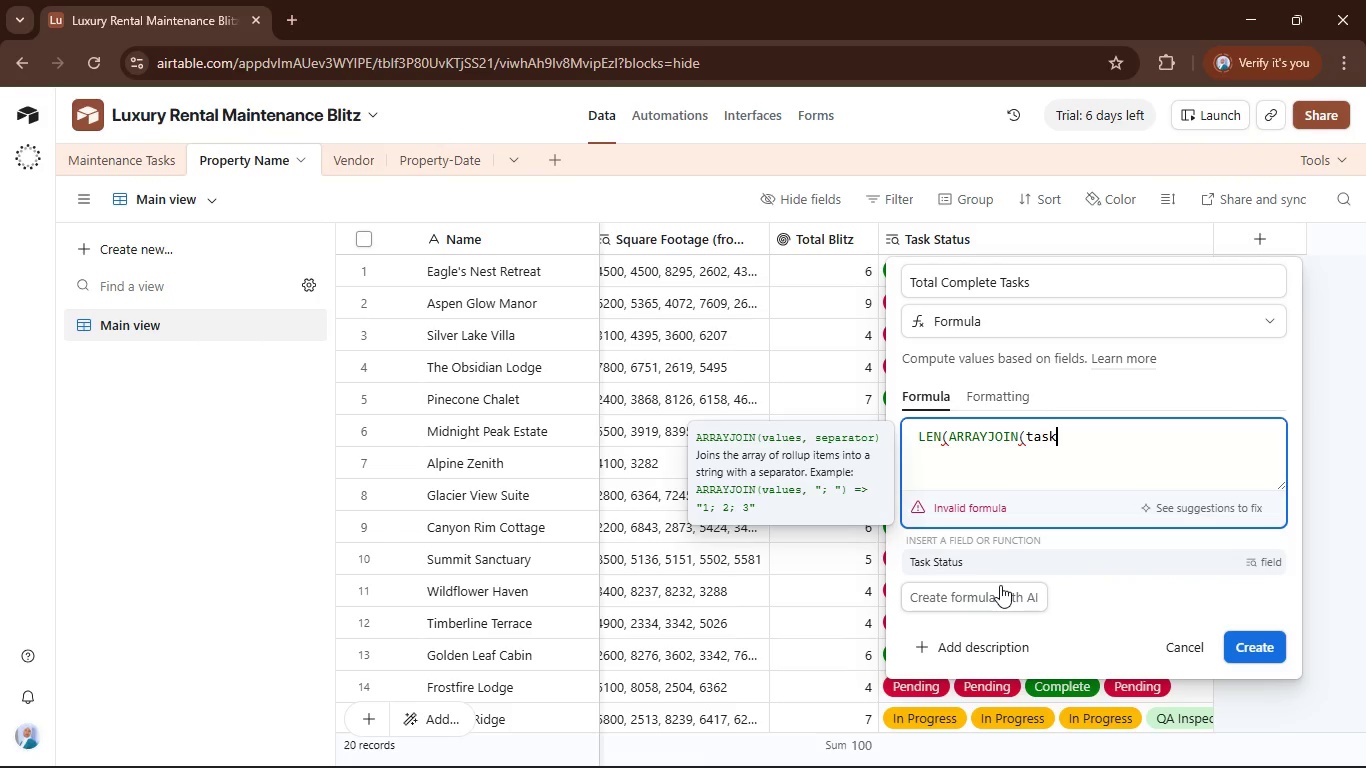 
left_click([1000, 566])
 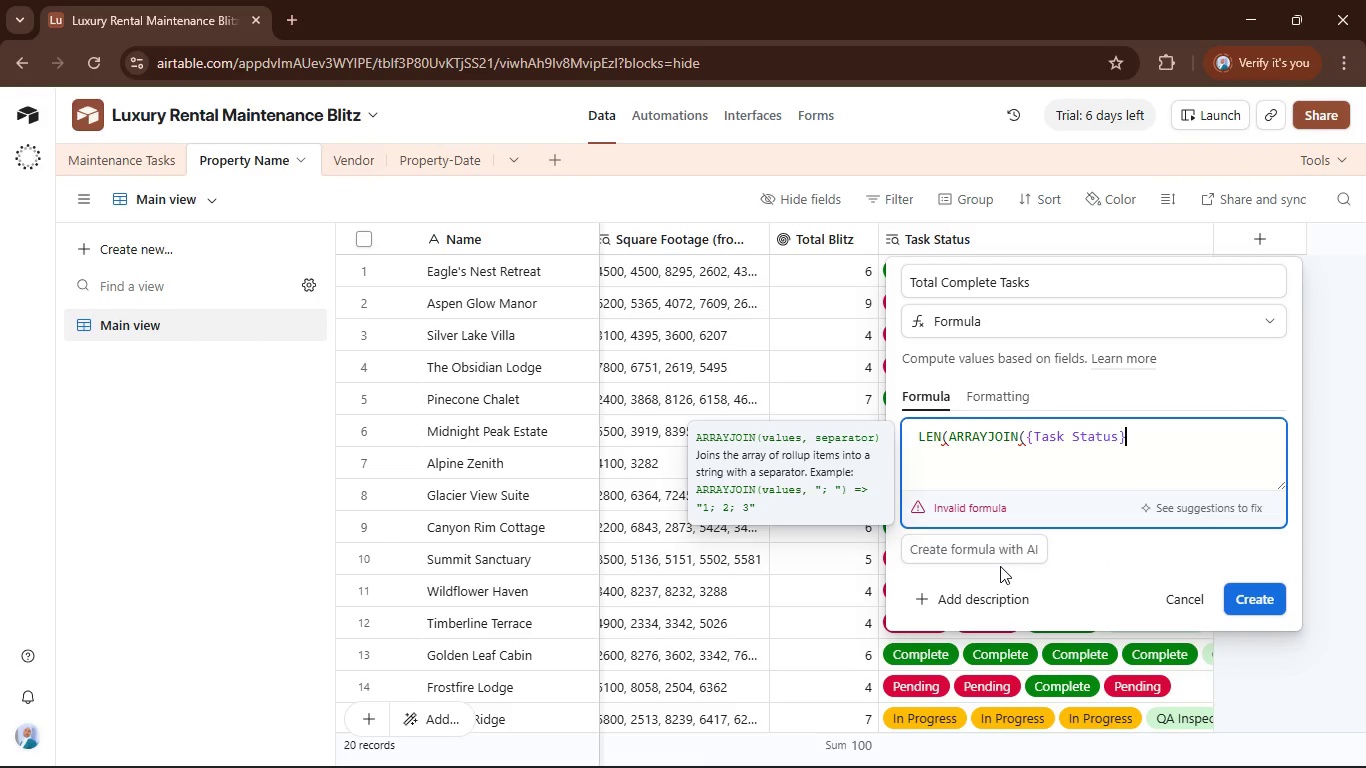 
type()) - len)
 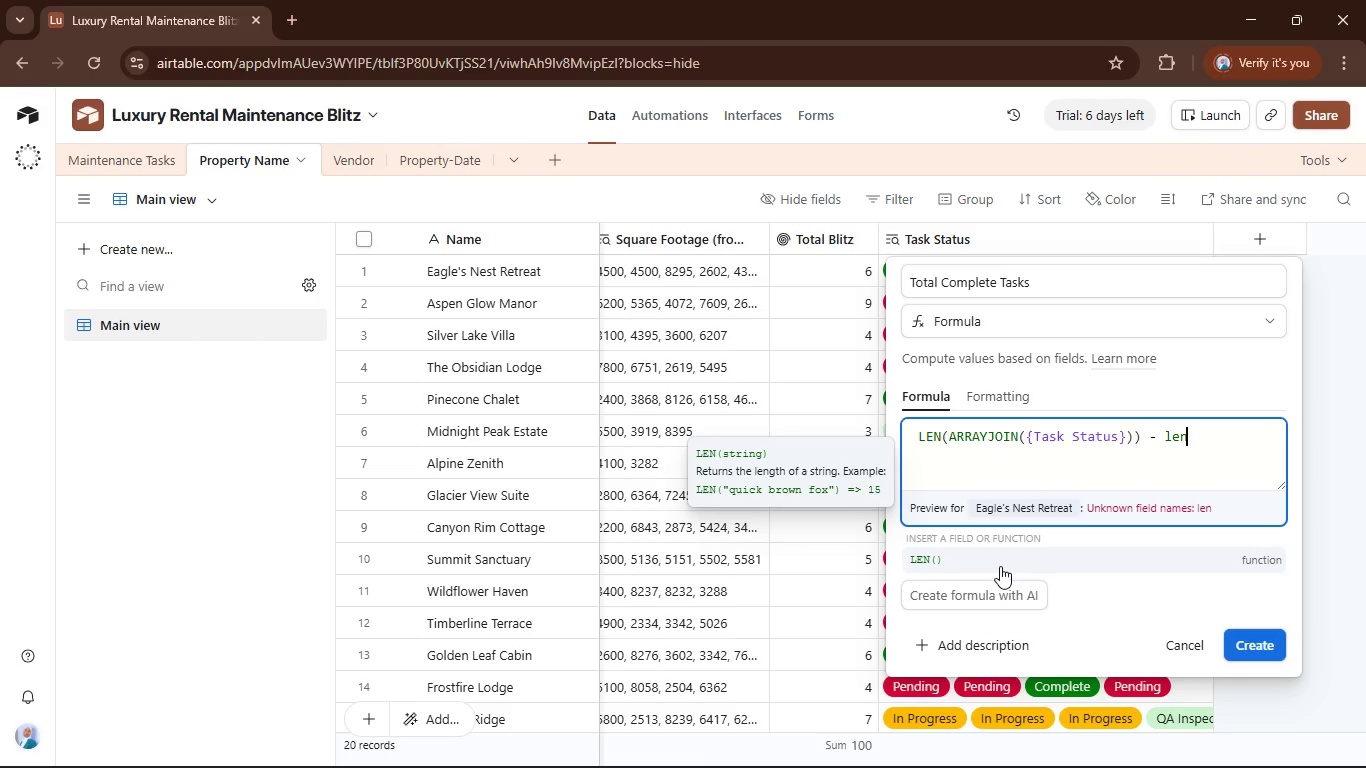 
left_click([1001, 563])
 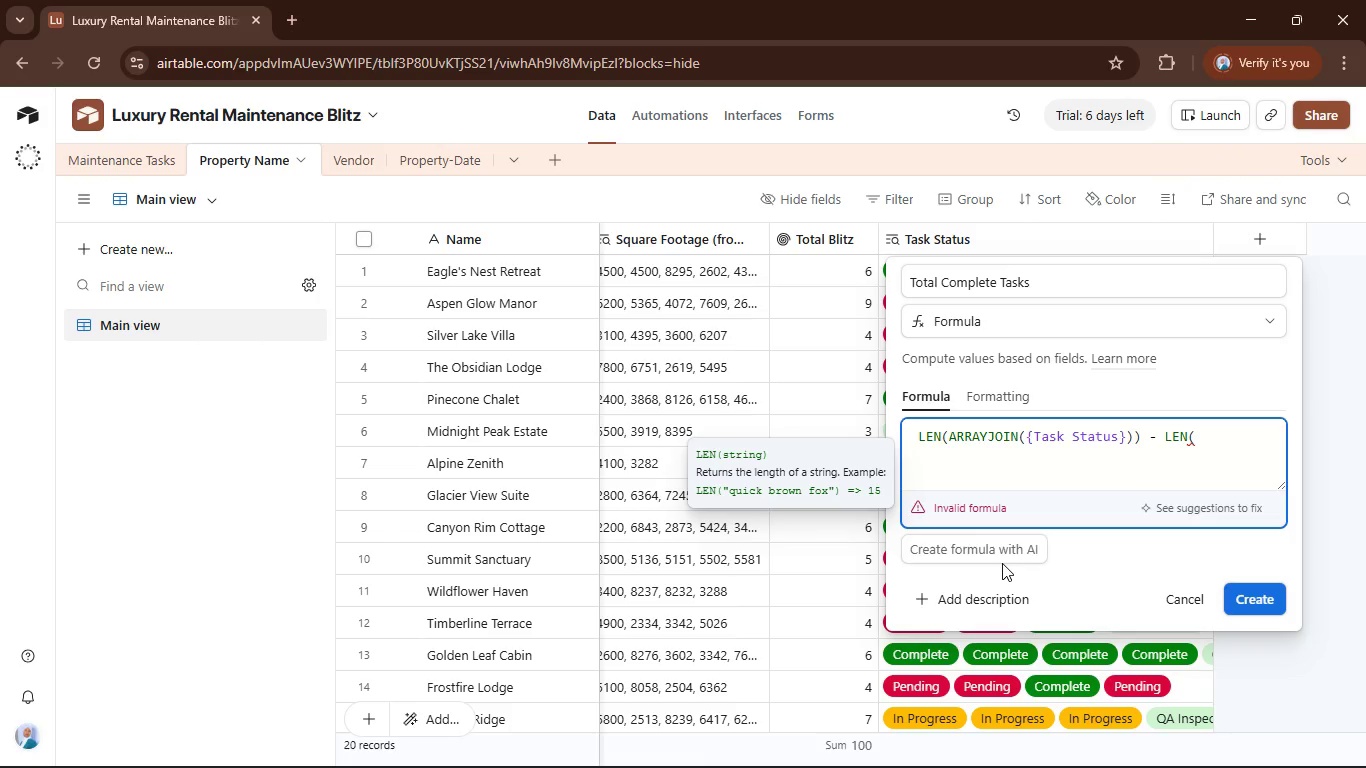 
type(subs)
 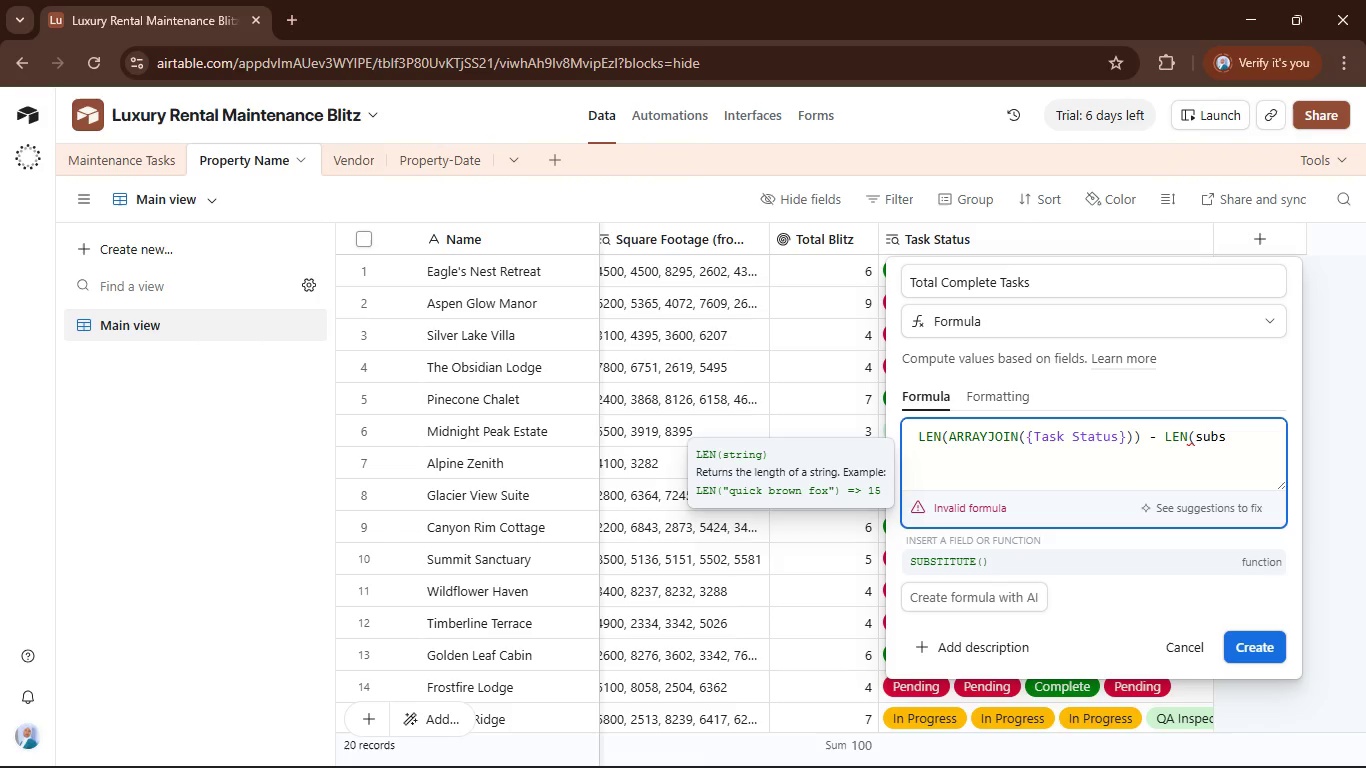 
wait(7.59)
 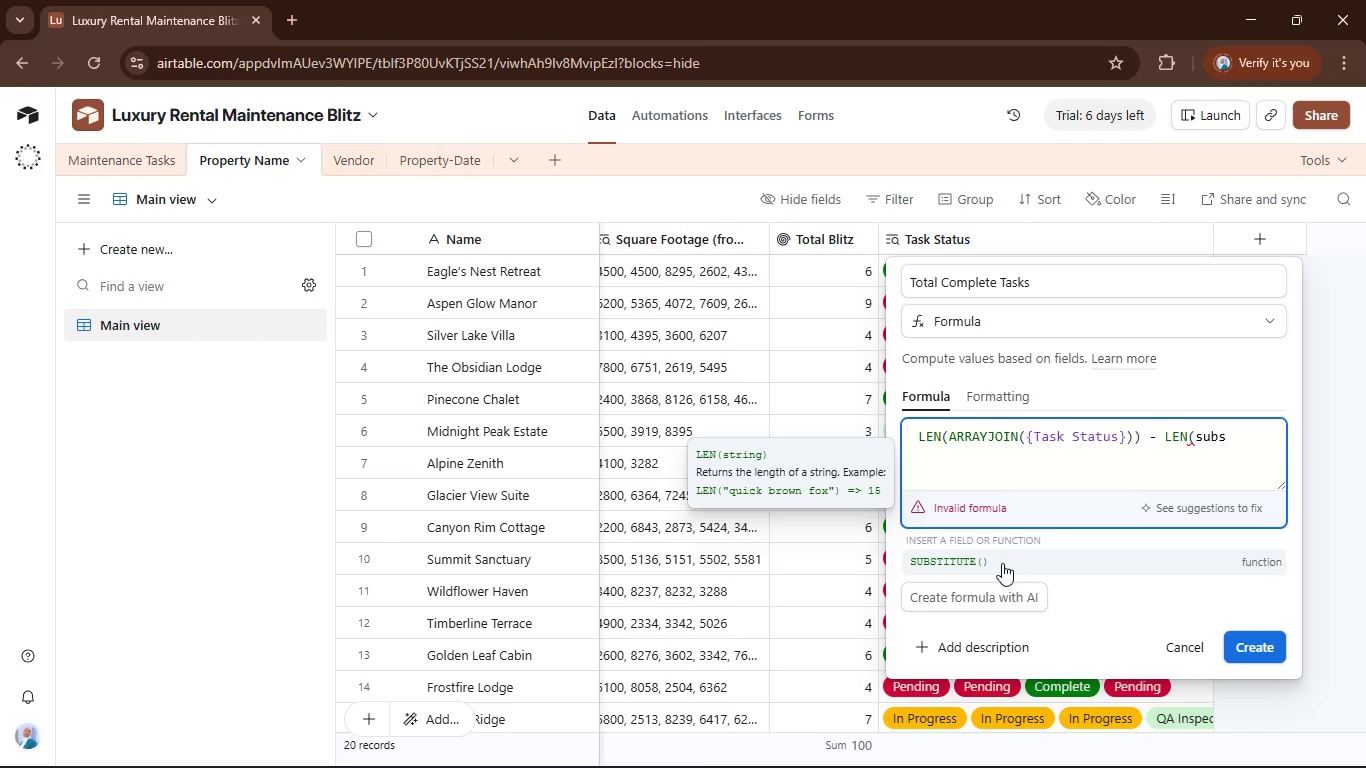 
left_click([1013, 563])
 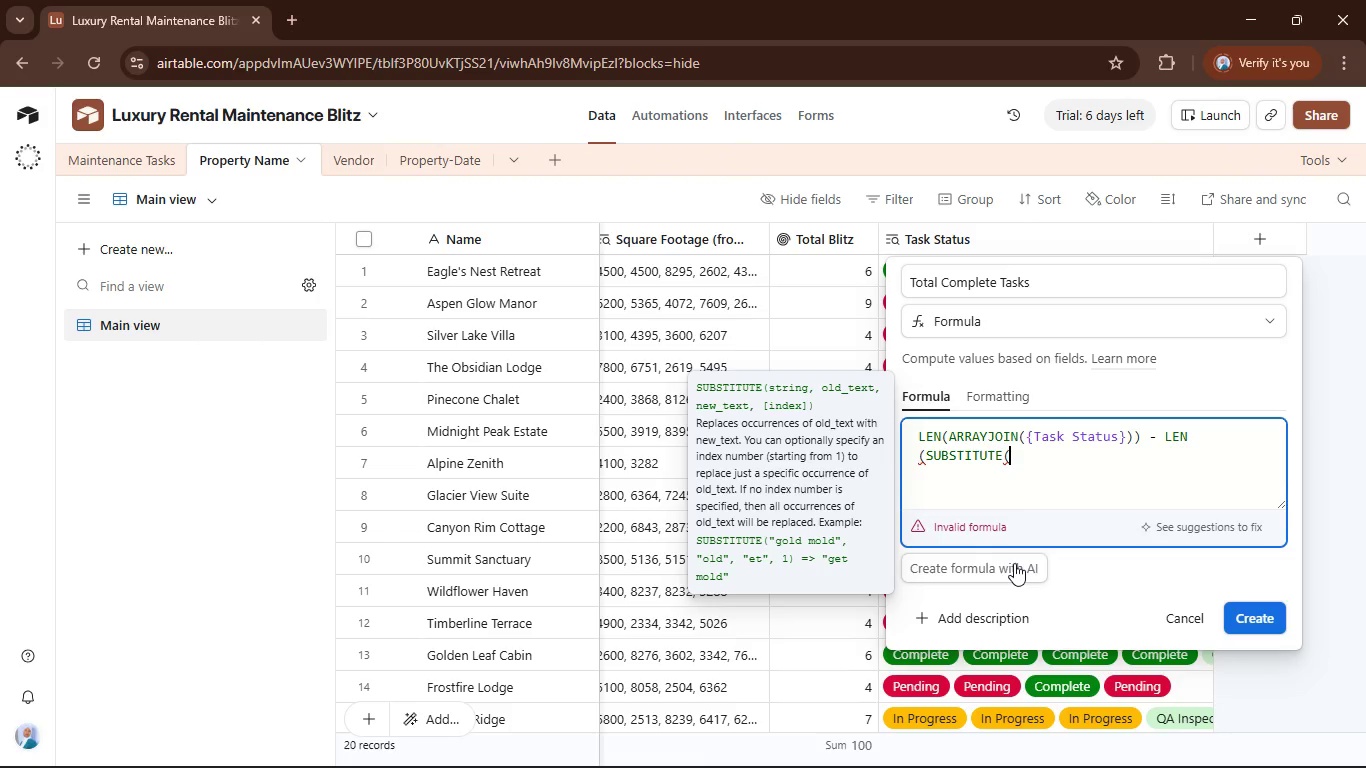 
type()))
 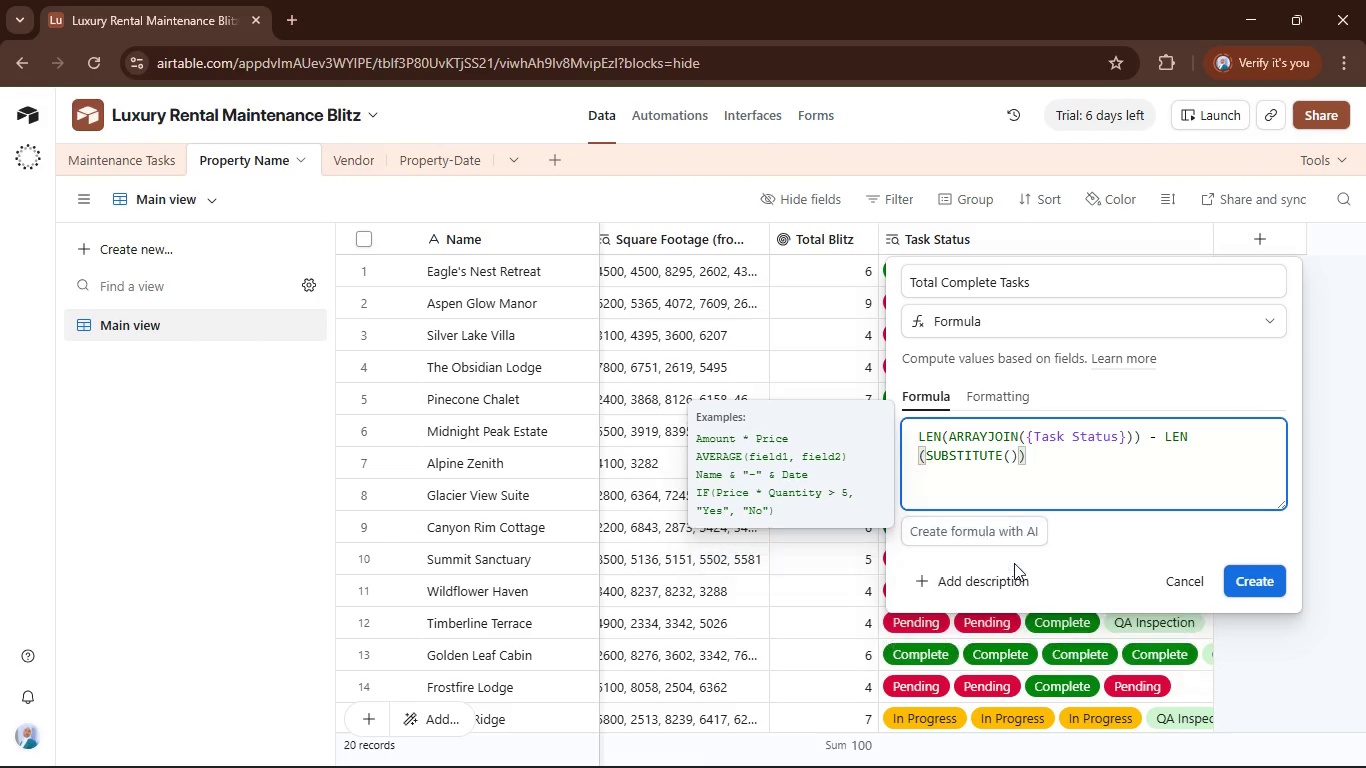 
key(ArrowLeft)
 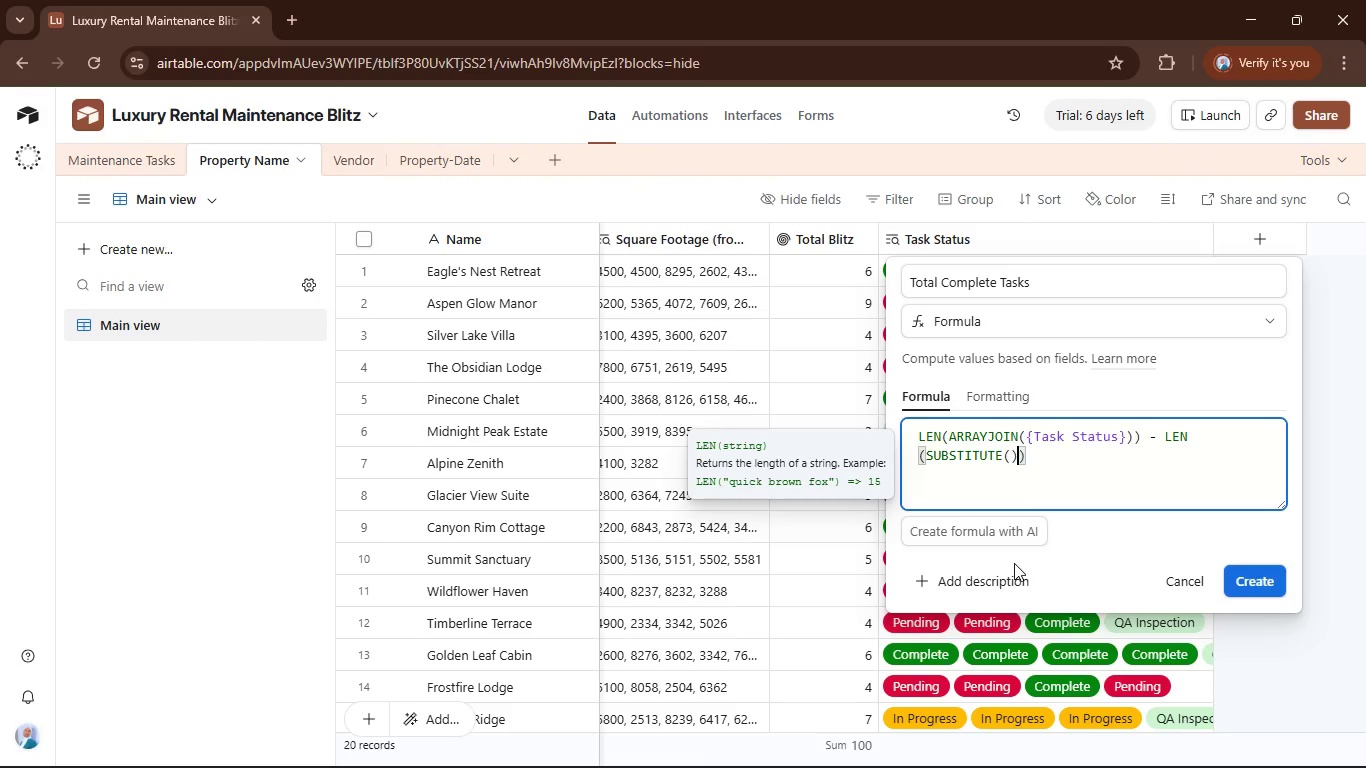 
key(ArrowLeft)
 